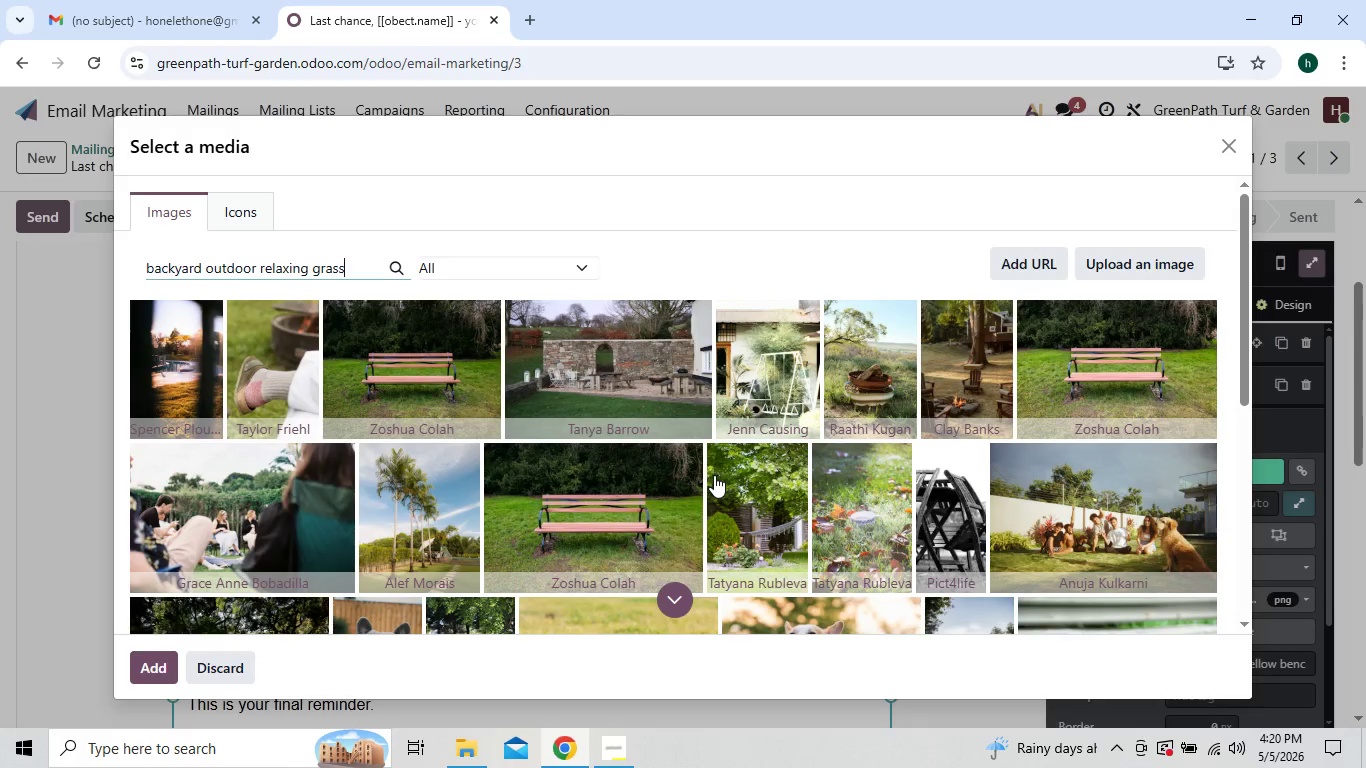 
left_click([273, 439])
 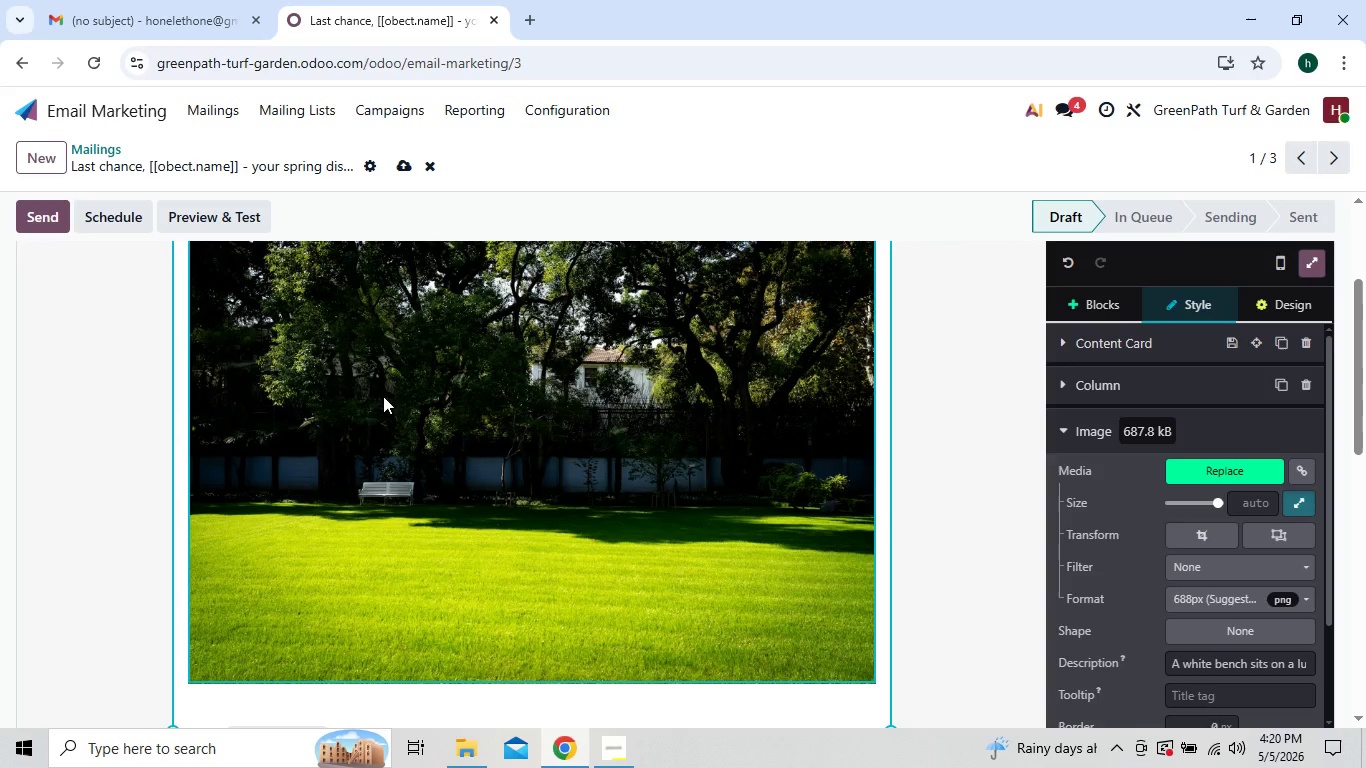 
wait(6.75)
 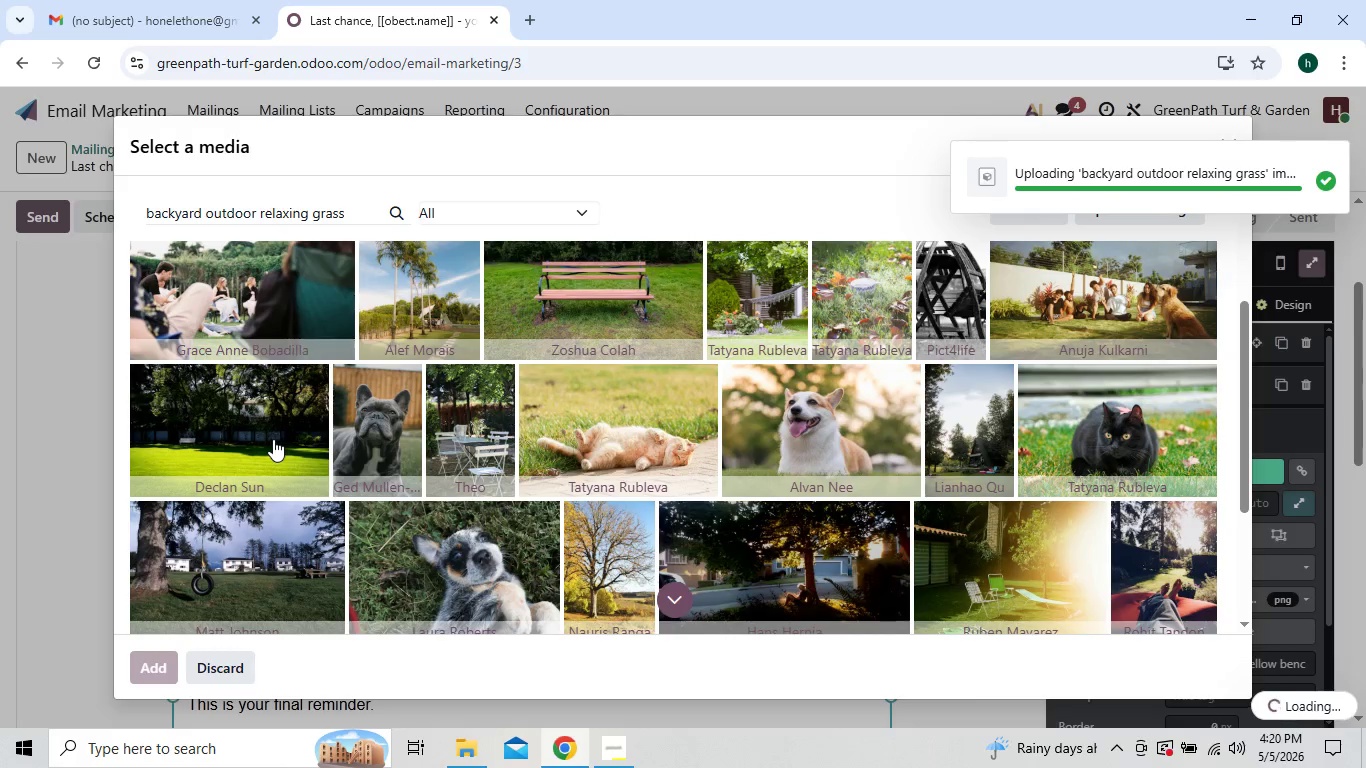 
left_click([1193, 529])
 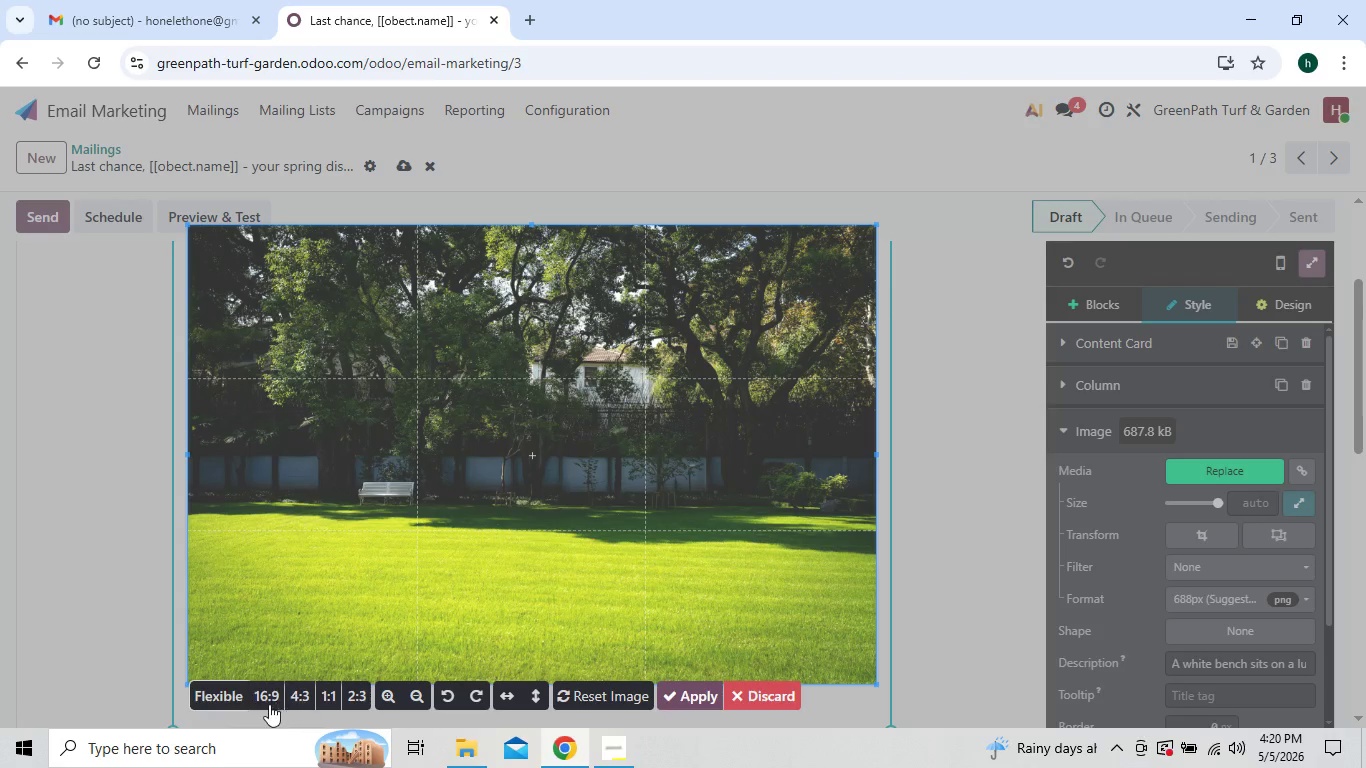 
left_click([266, 697])
 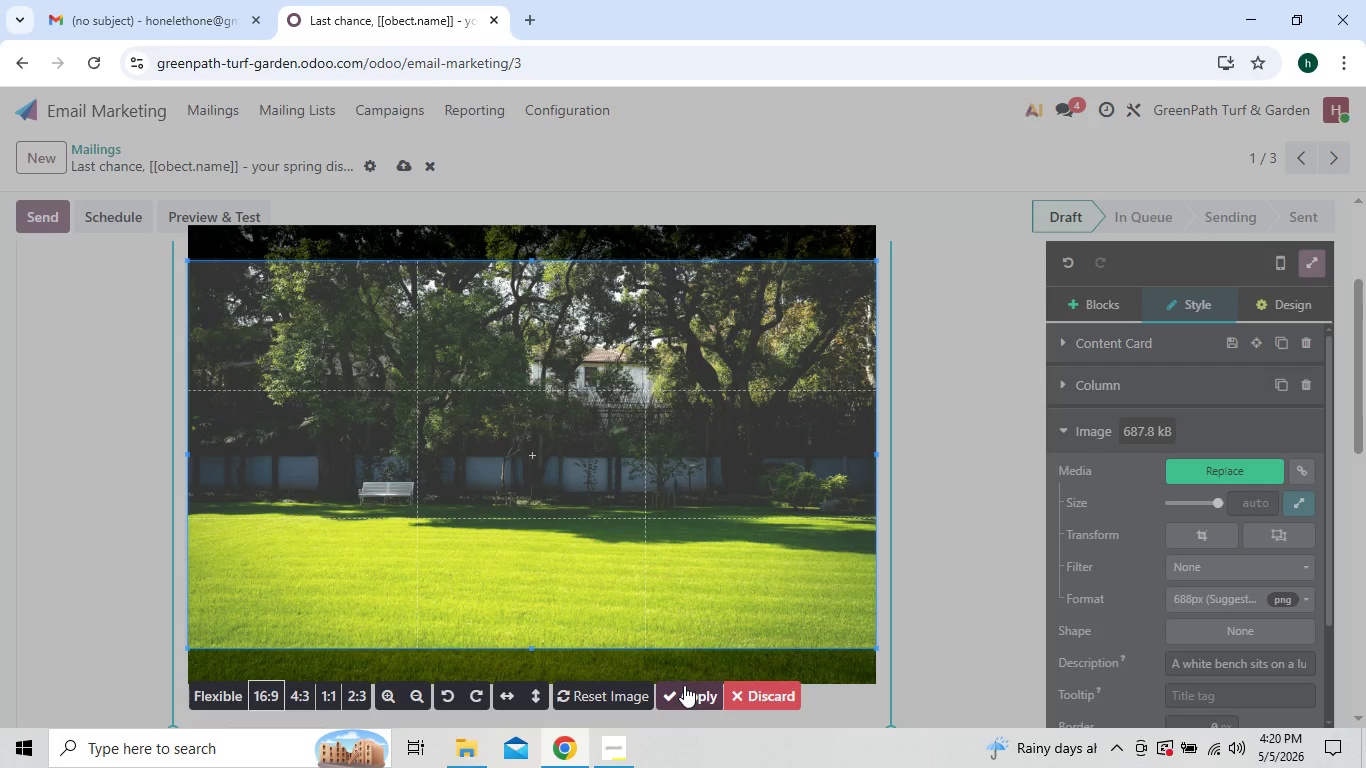 
left_click([684, 685])
 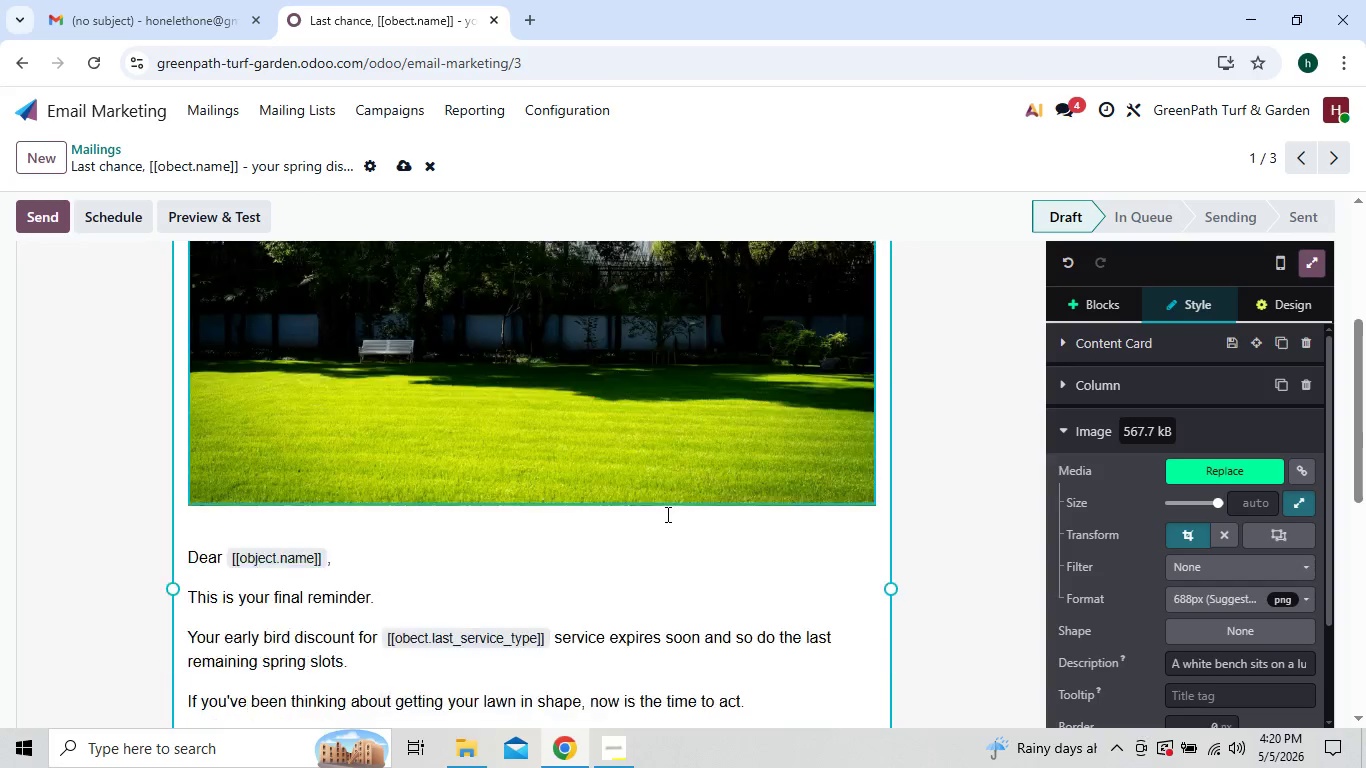 
wait(6.51)
 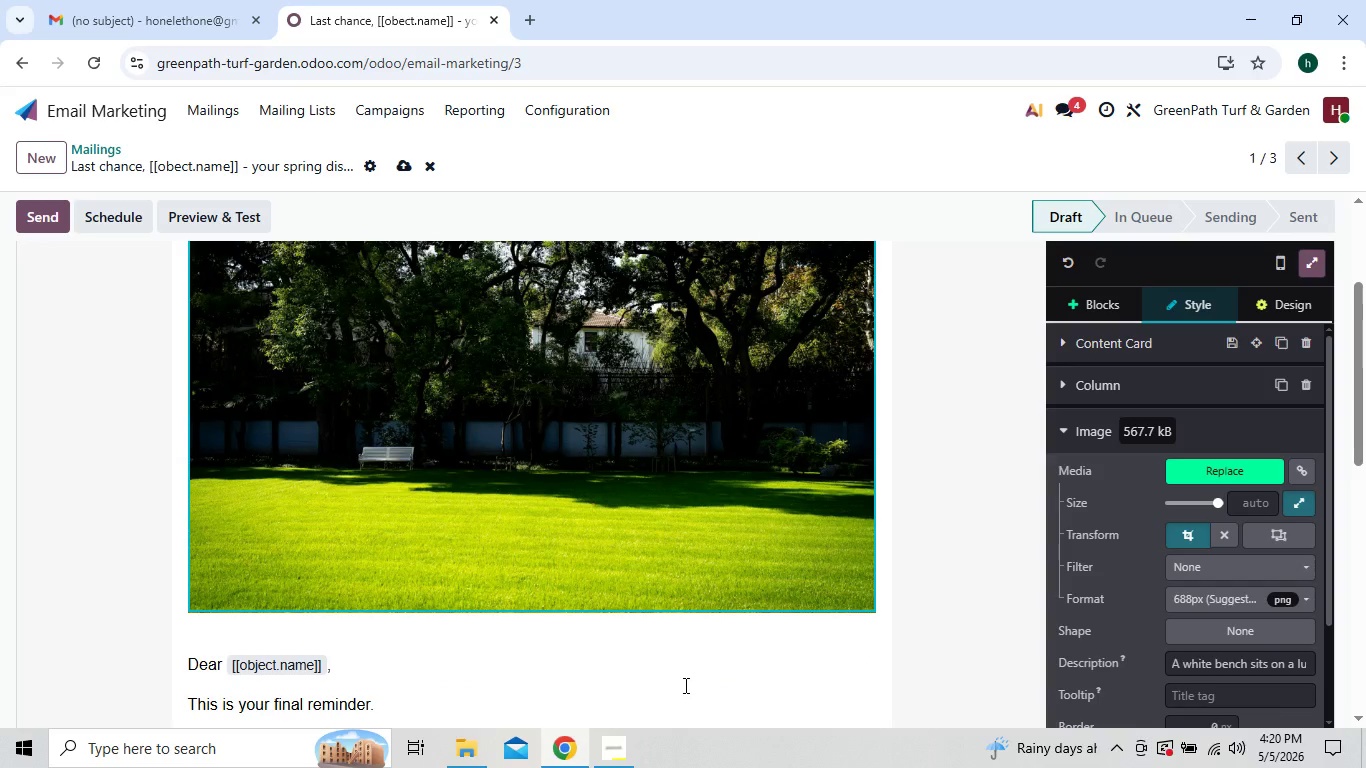 
left_click([400, 161])
 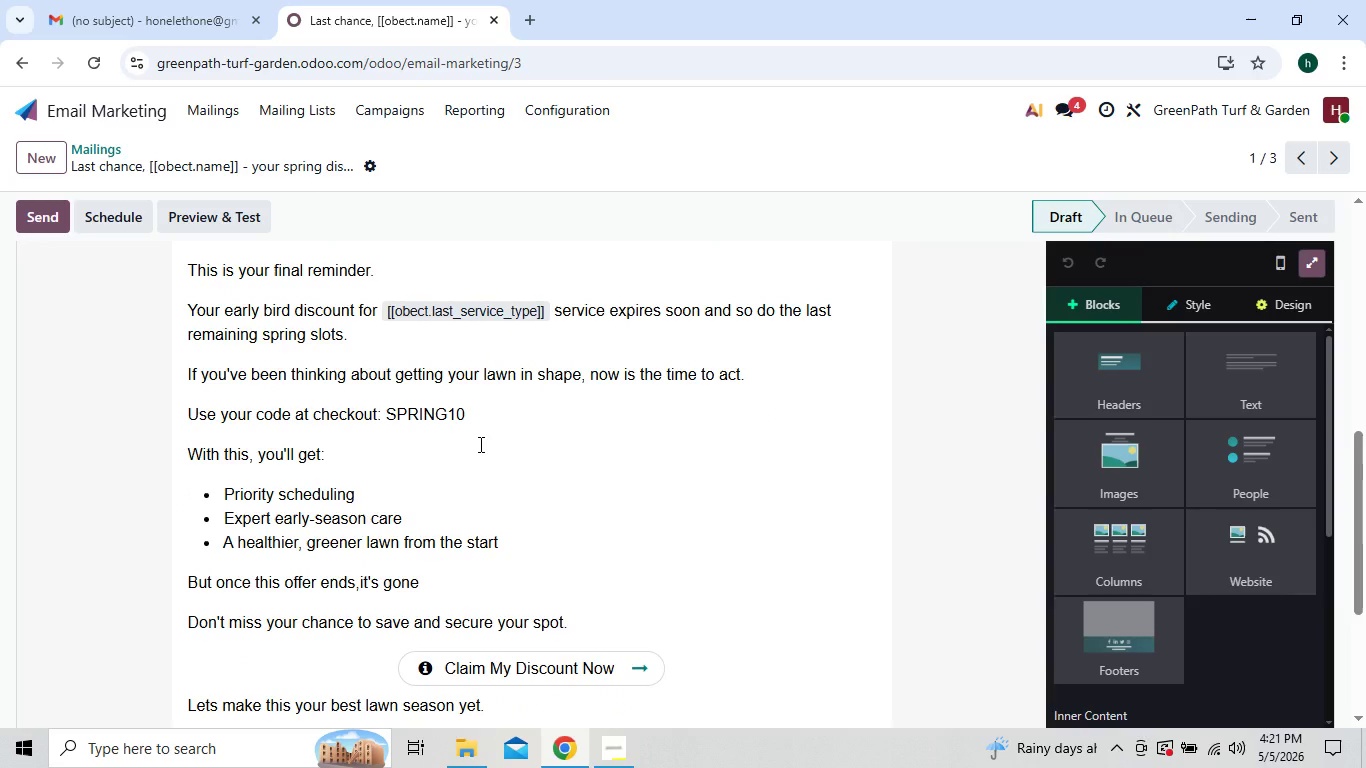 
wait(68.05)
 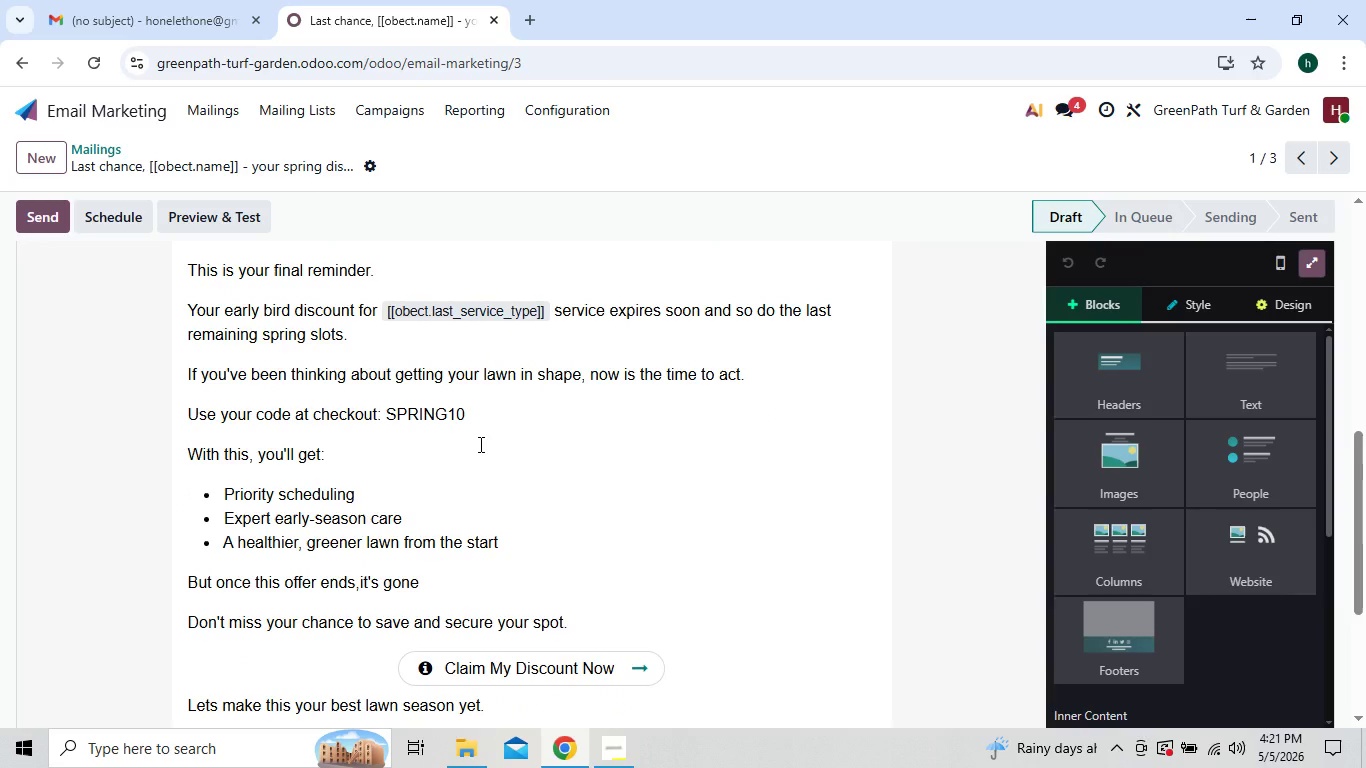 
left_click([938, 504])
 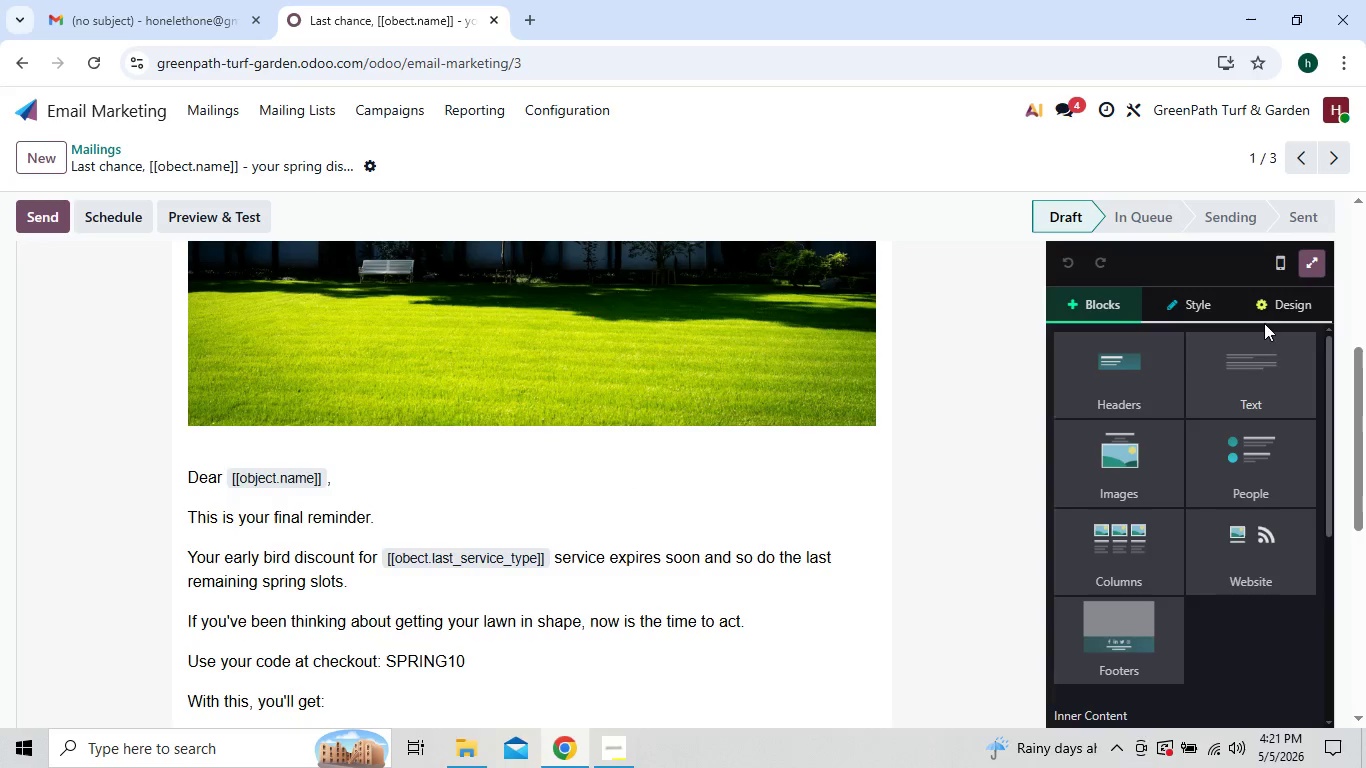 
left_click([1277, 316])
 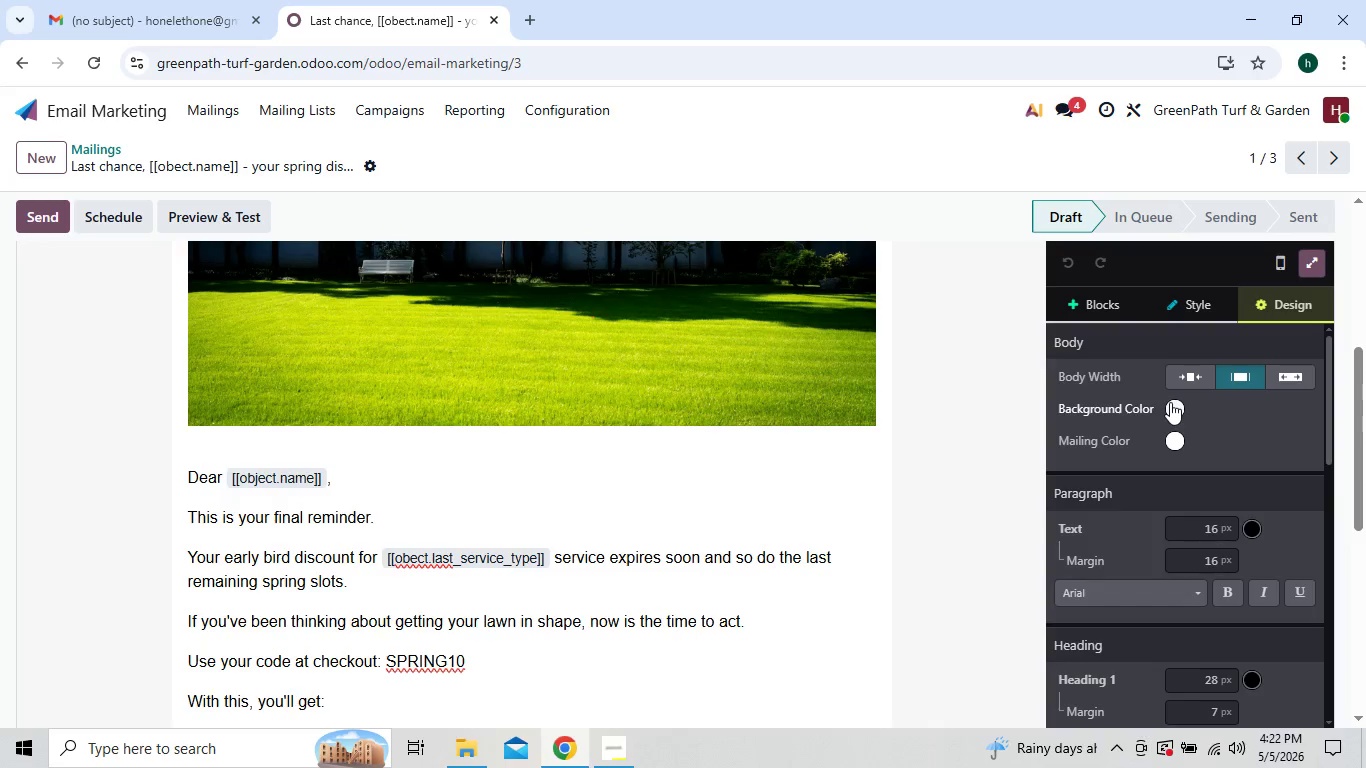 
left_click([1170, 402])
 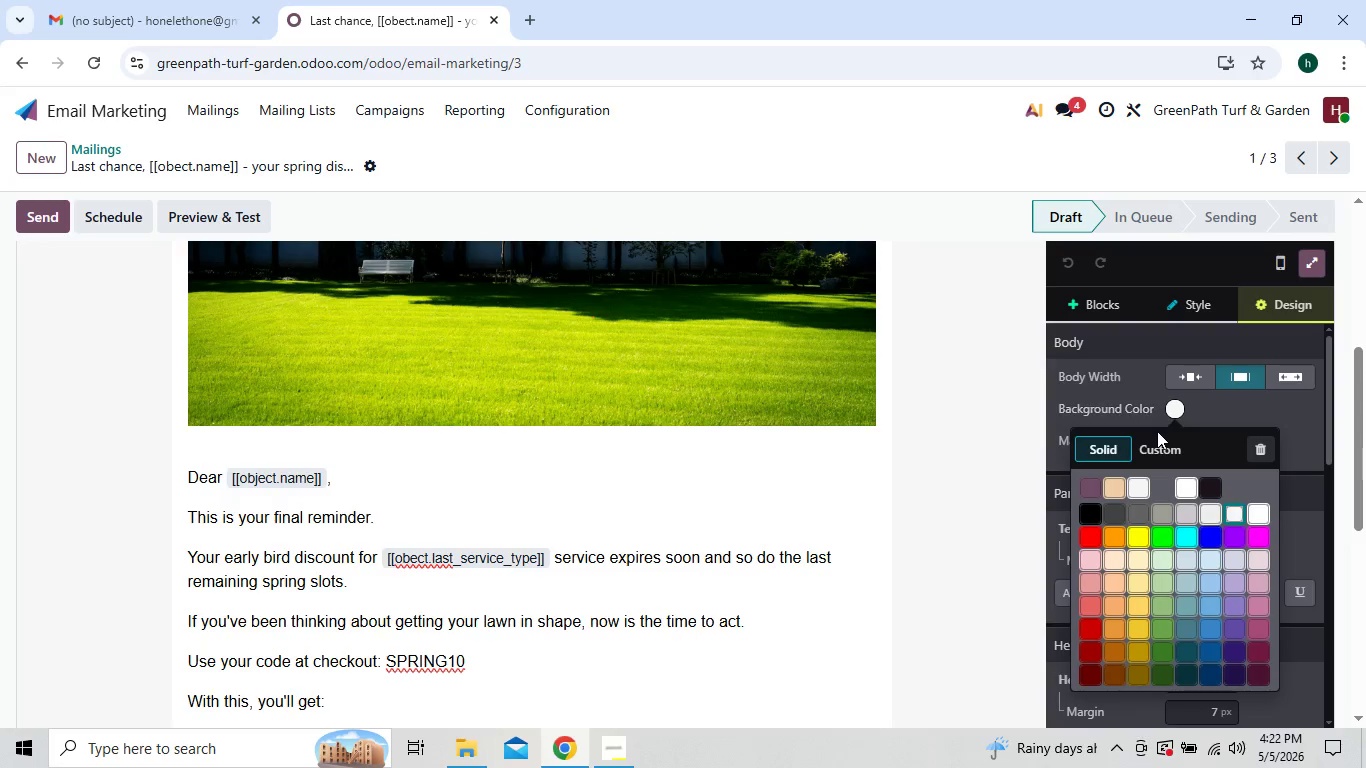 
left_click([1155, 445])
 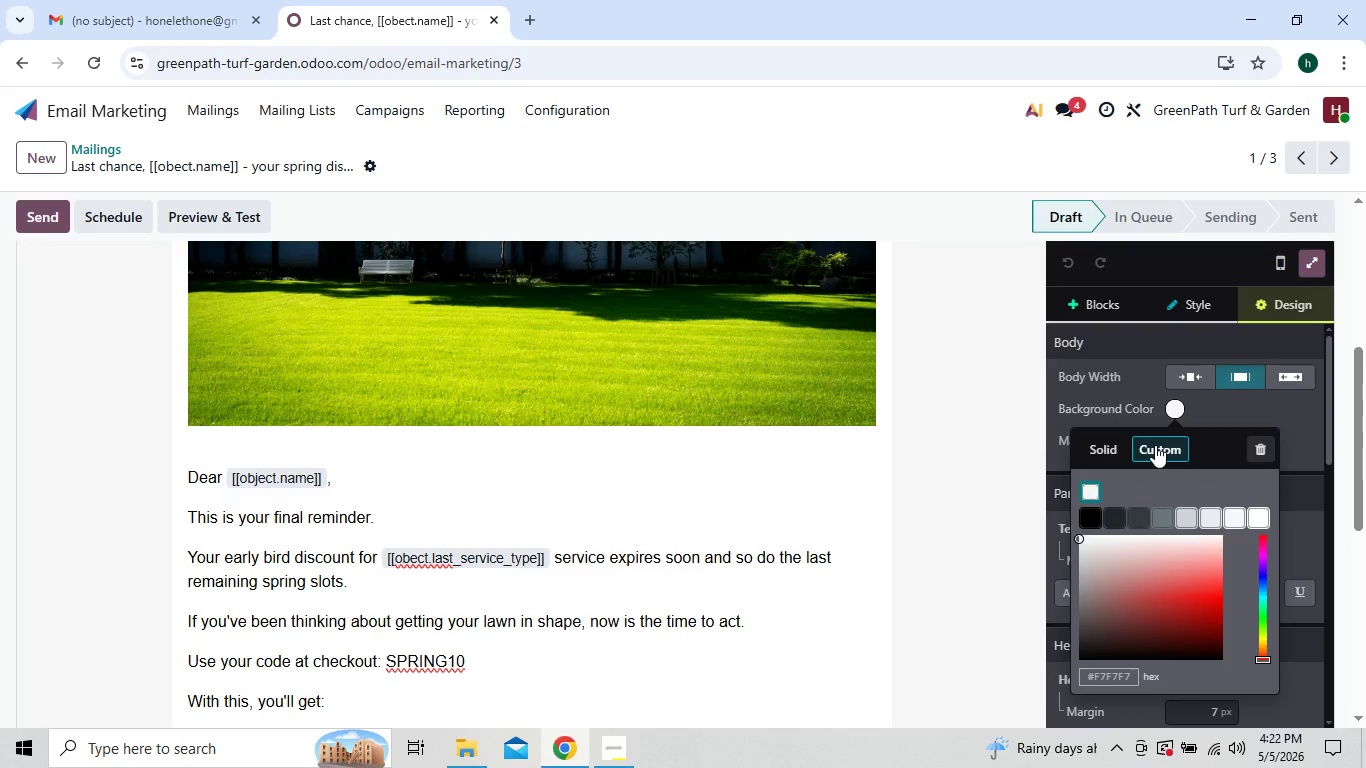 
wait(6.8)
 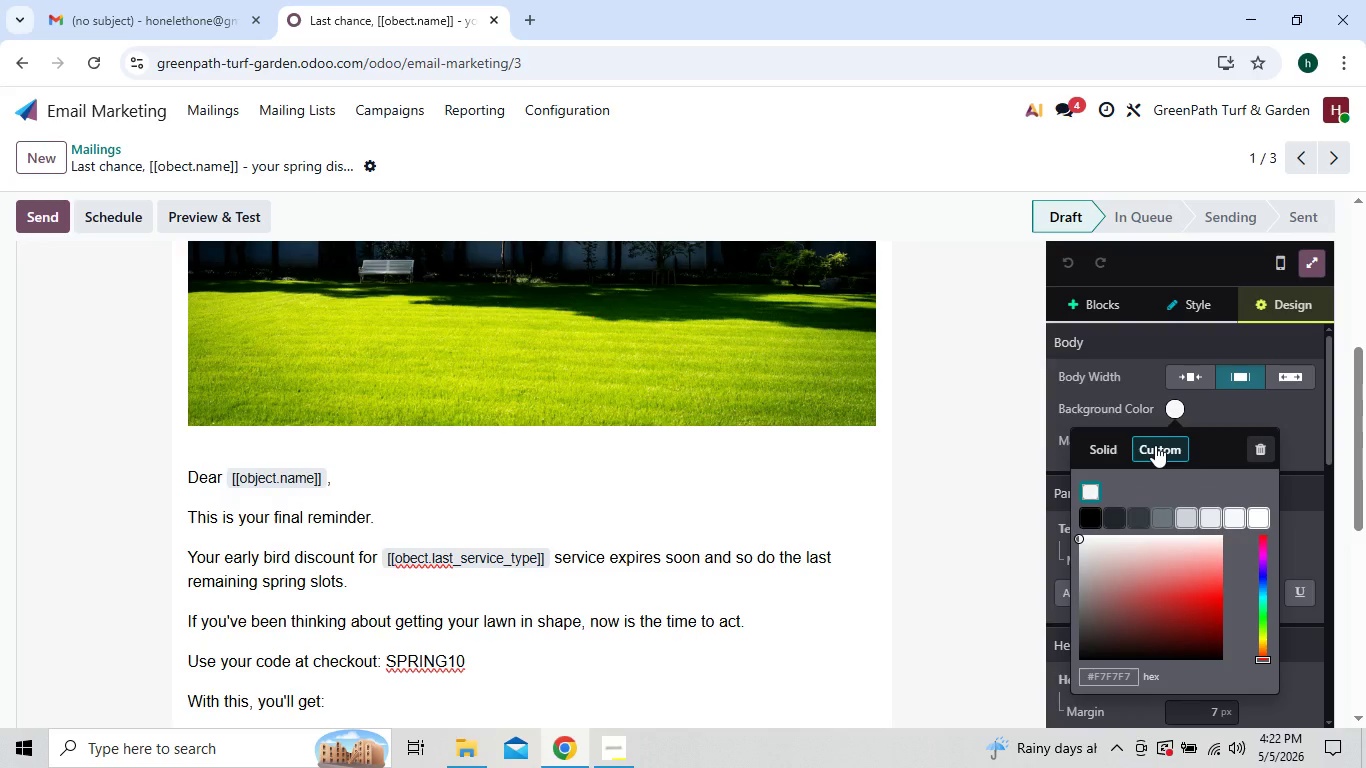 
type(f5f7)
 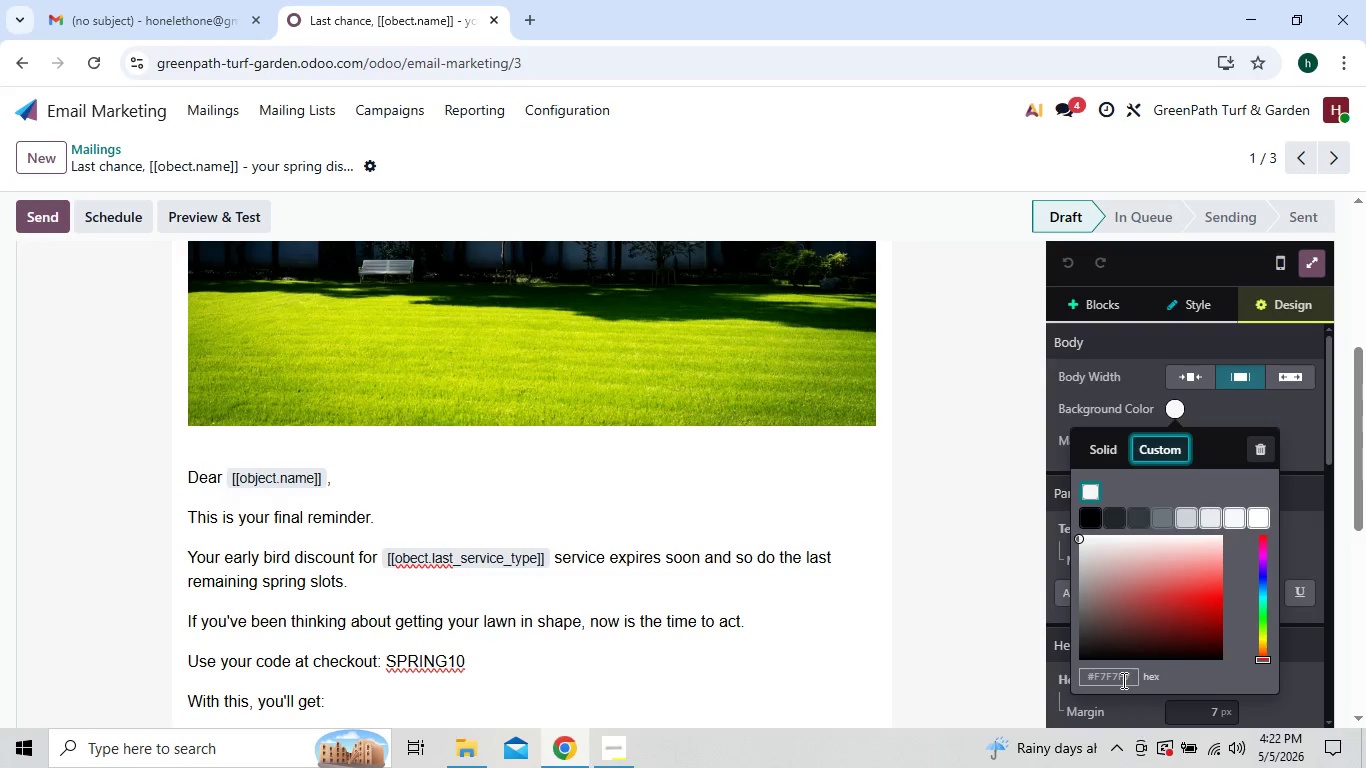 
left_click([1121, 679])
 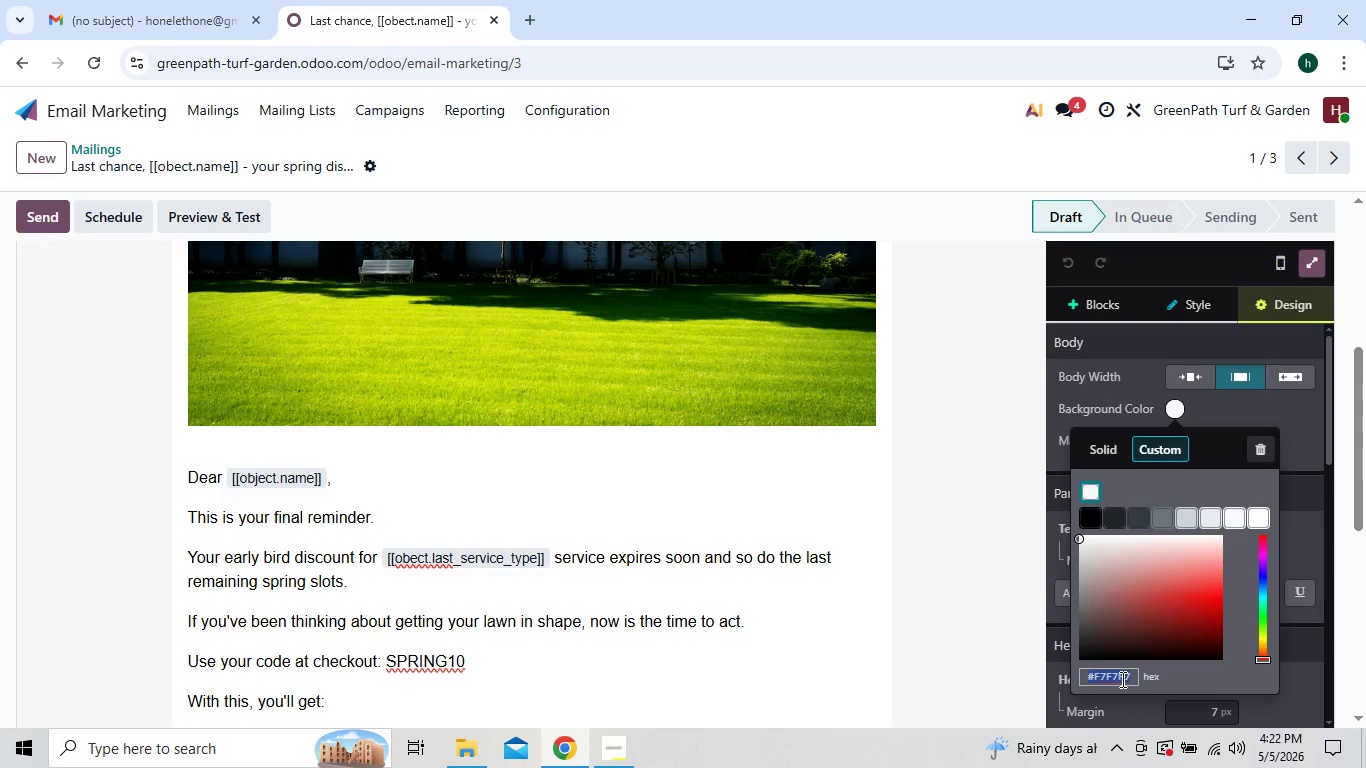 
type(f5f7)
 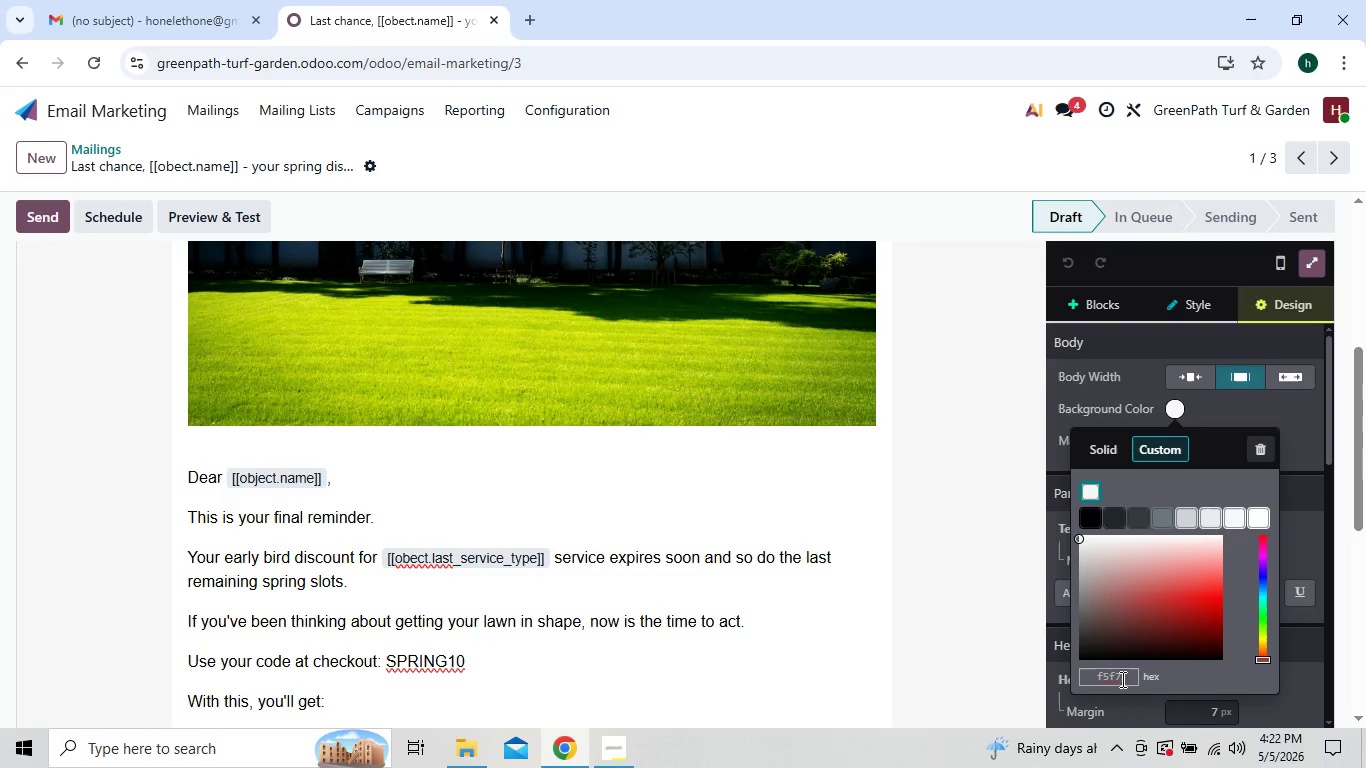 
type(f4)
 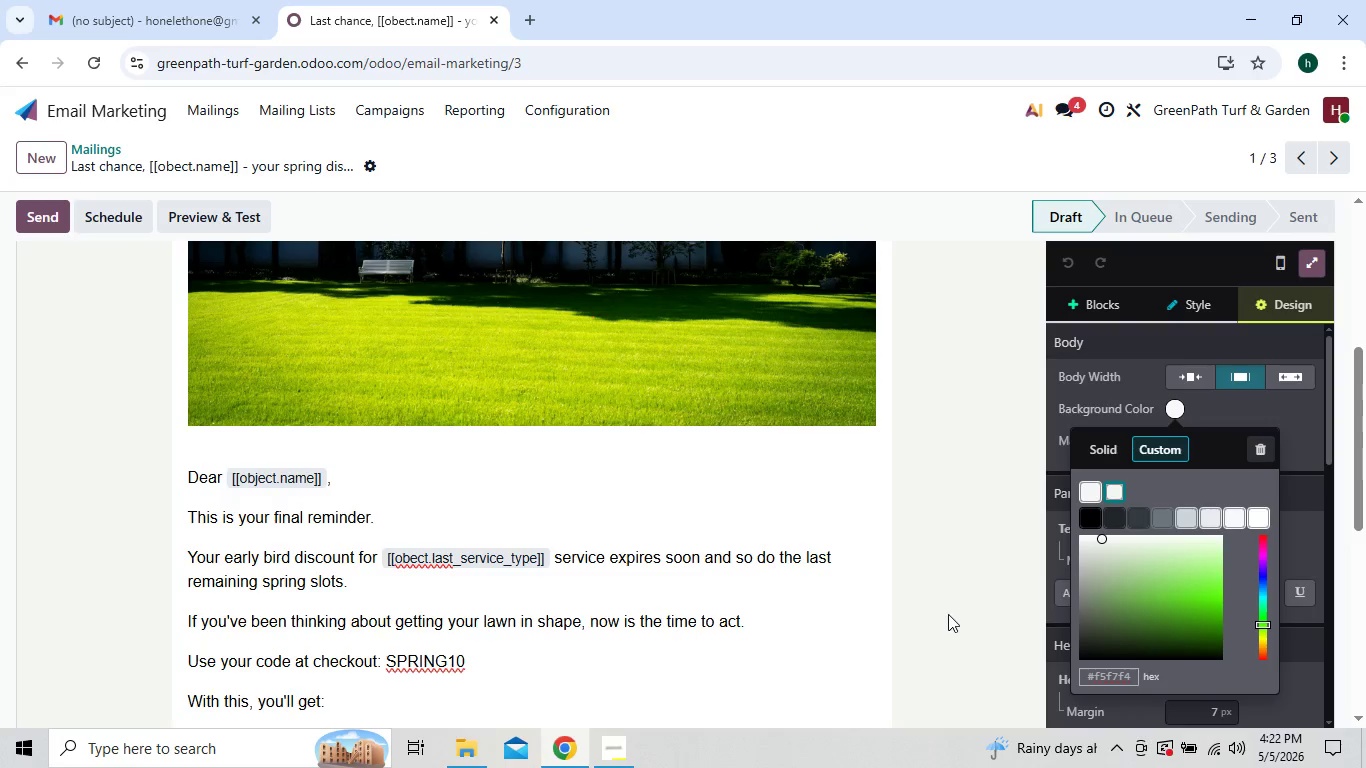 
wait(5.55)
 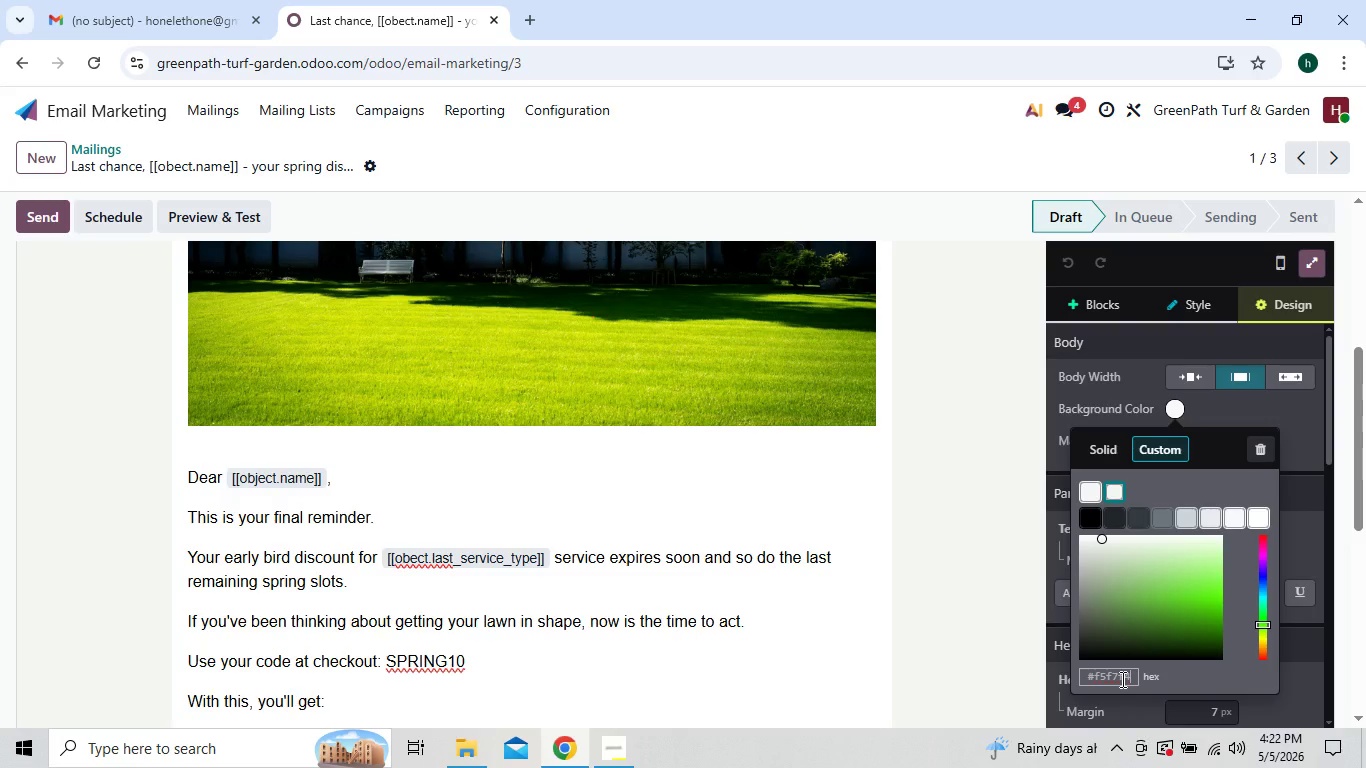 
left_click([872, 594])
 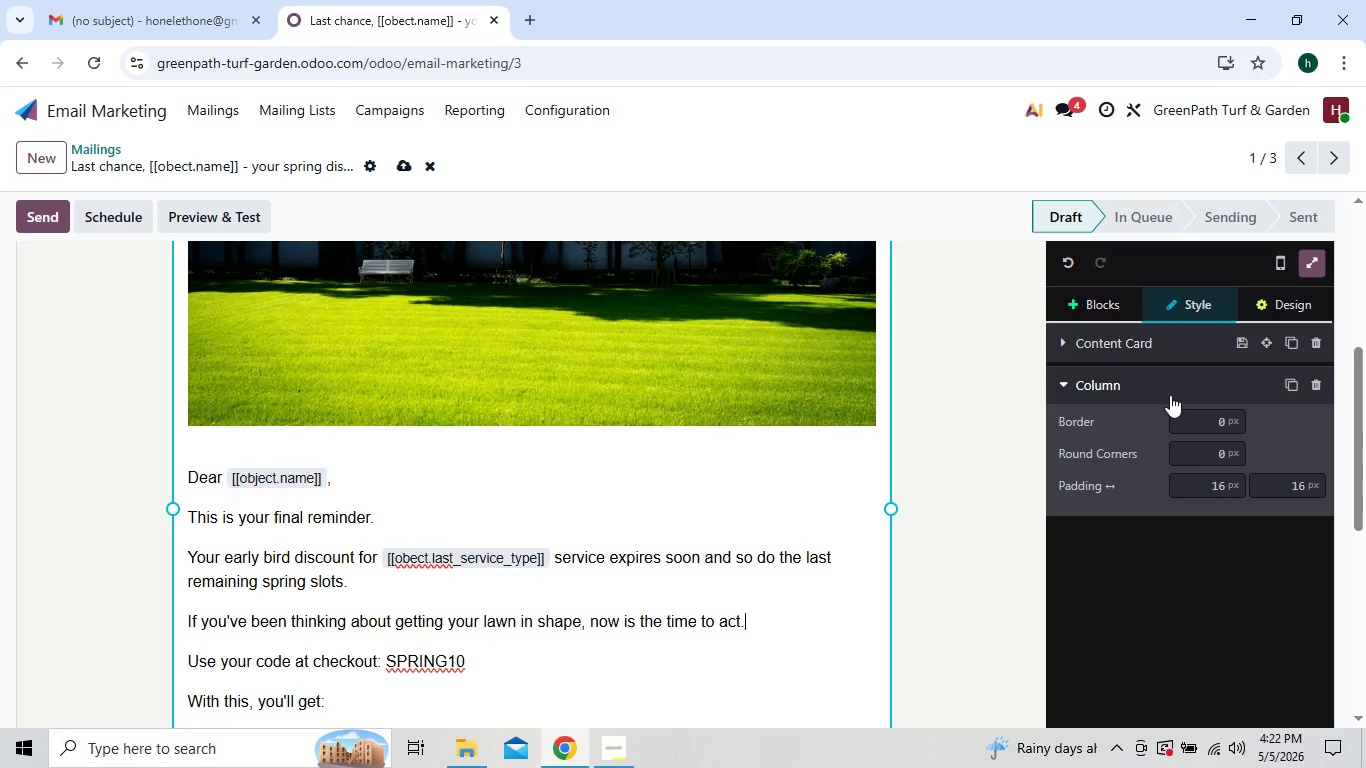 
left_click([1263, 302])
 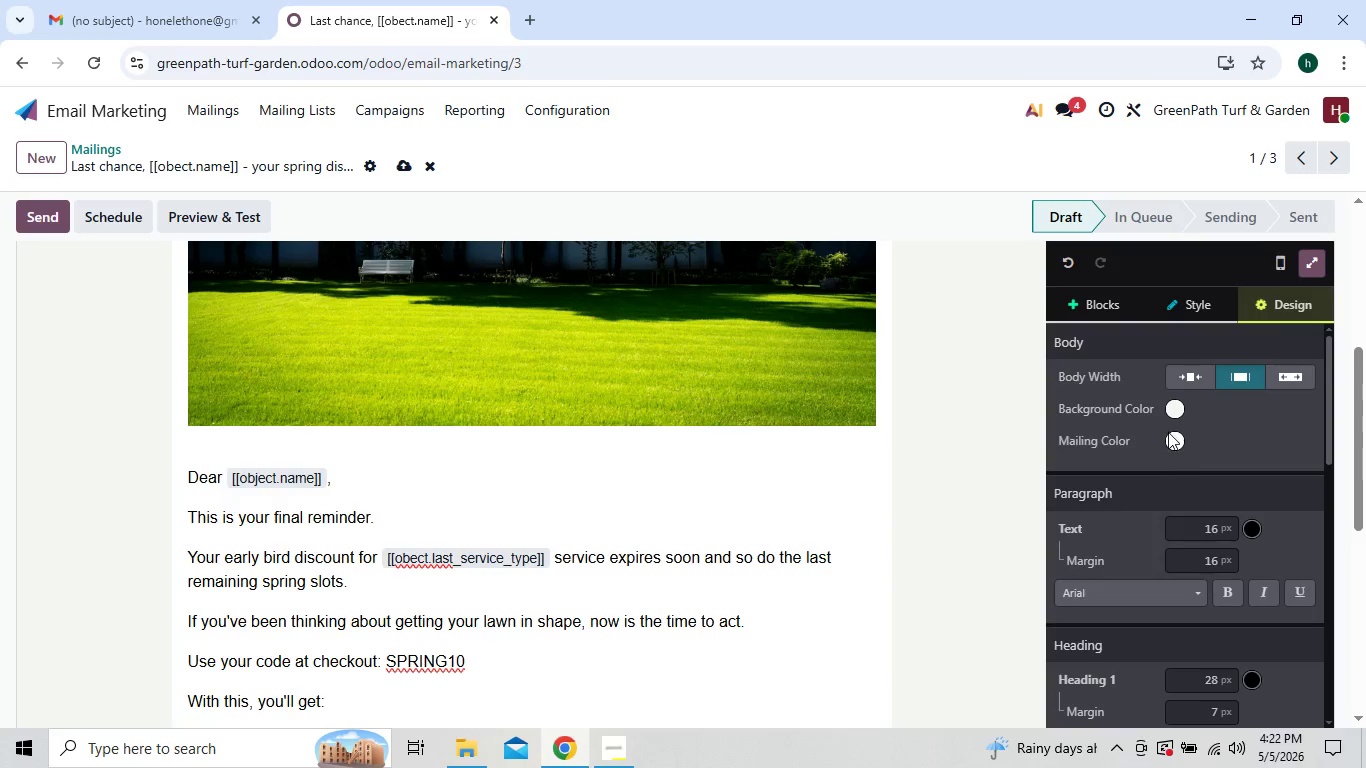 
left_click([1165, 444])
 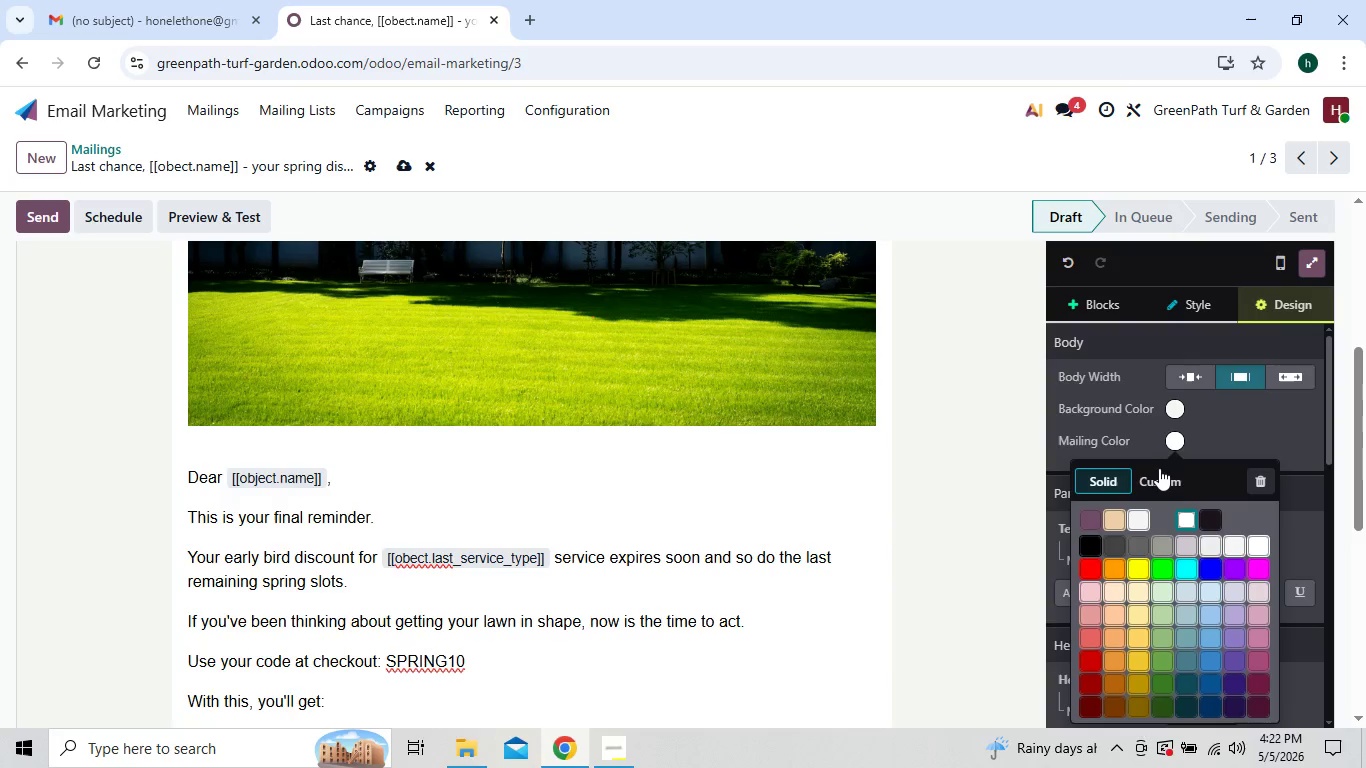 
left_click([1157, 471])
 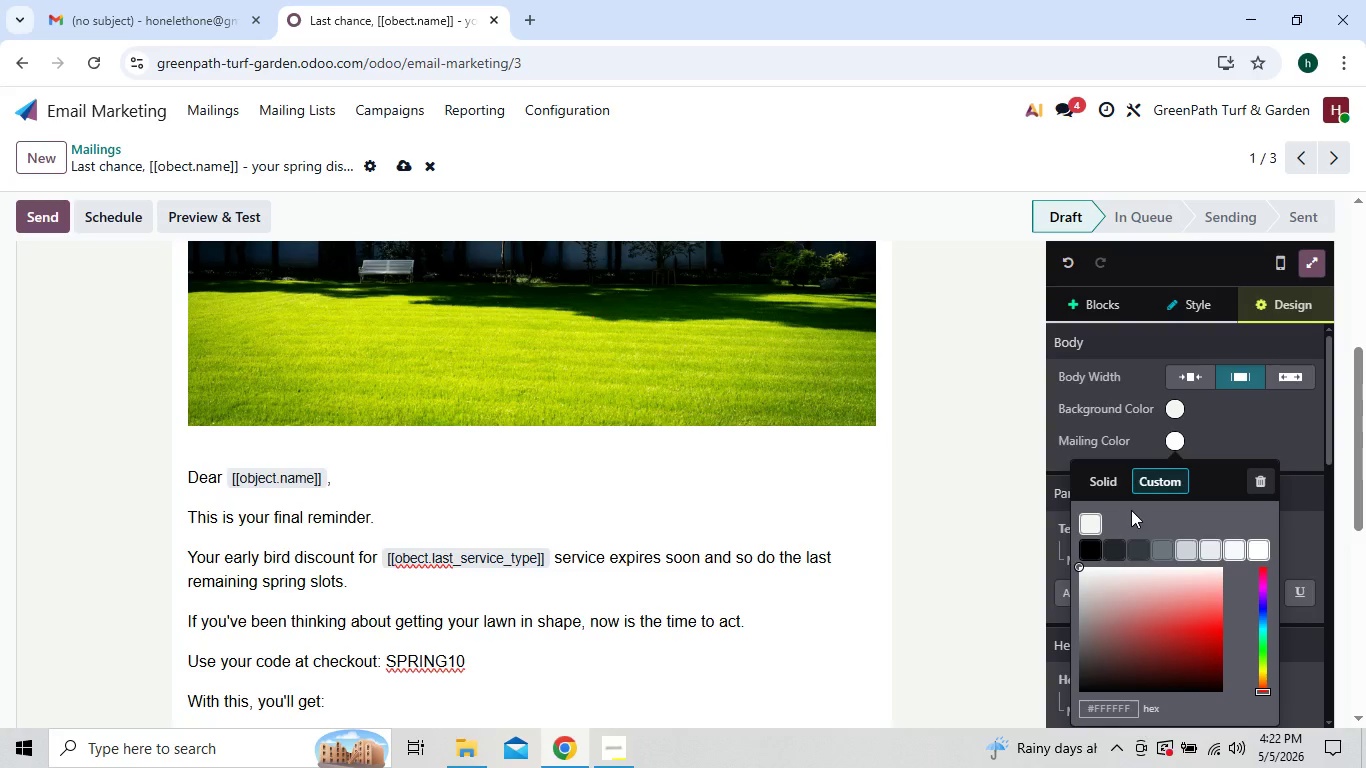 
wait(20.33)
 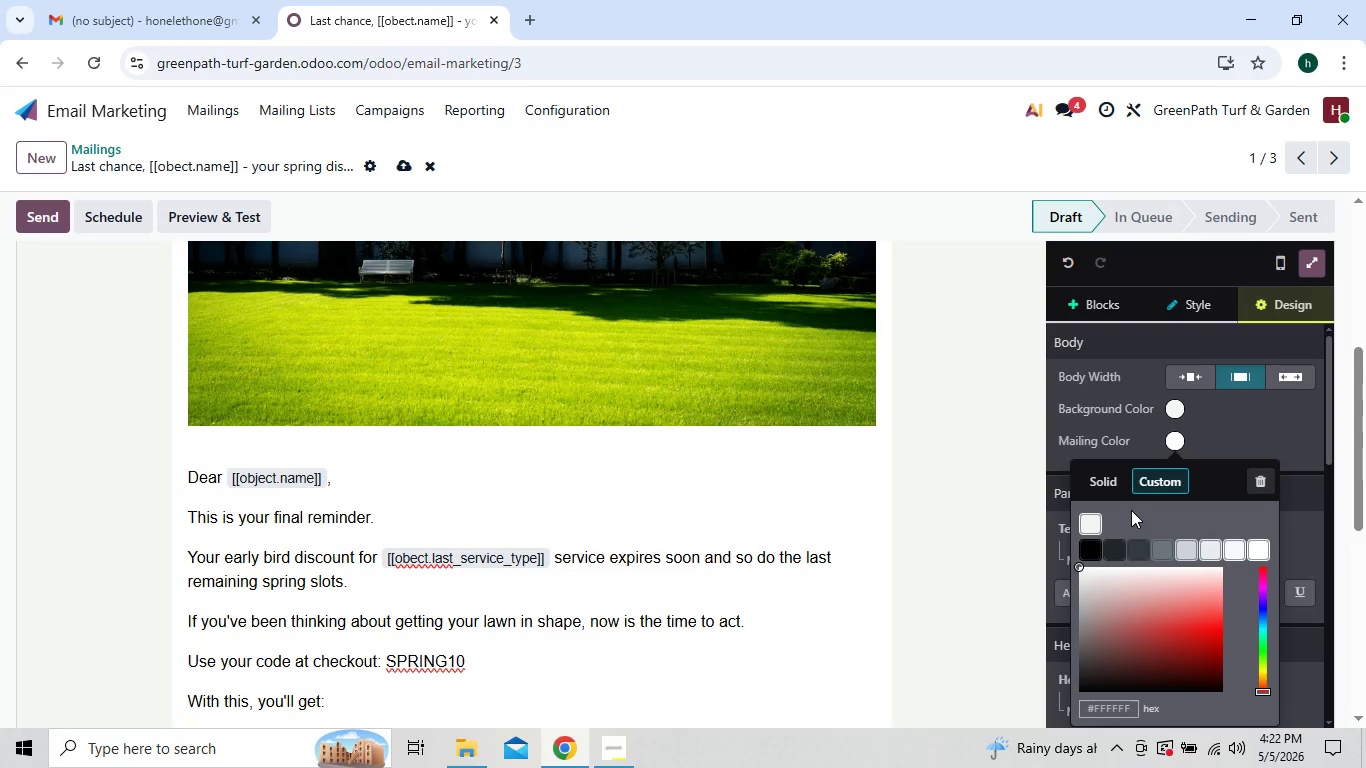 
left_click_drag(start_coordinate=[192, 375], to_coordinate=[662, 579])
 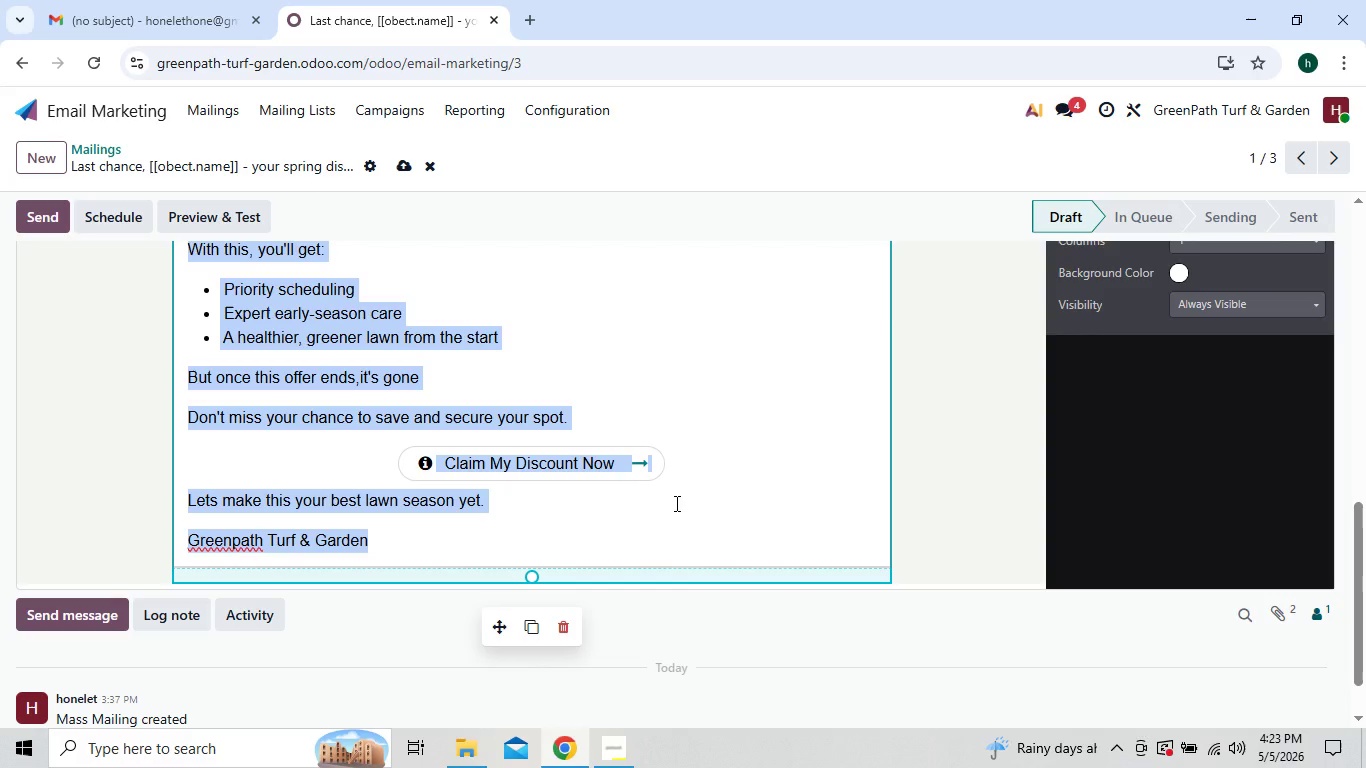 
wait(7.39)
 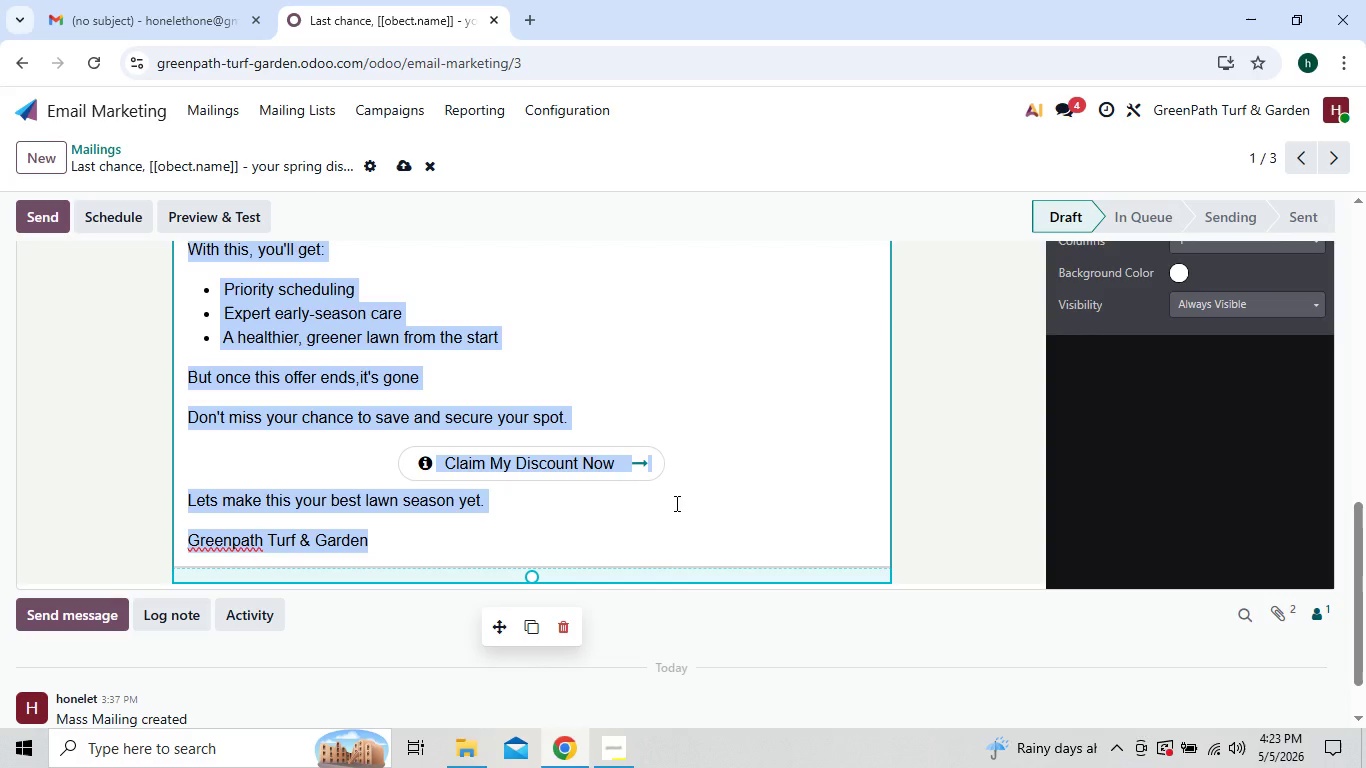 
key(4)
 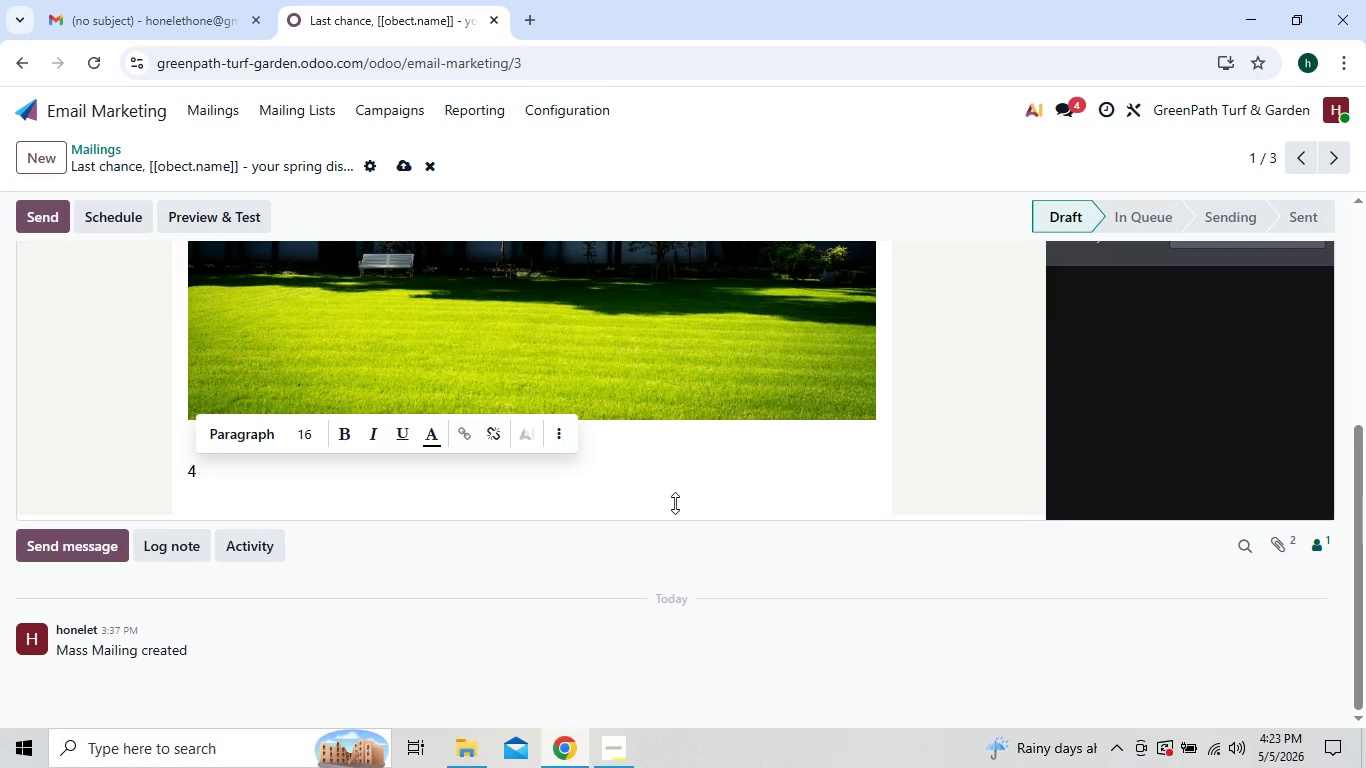 
key(Control+Z)
 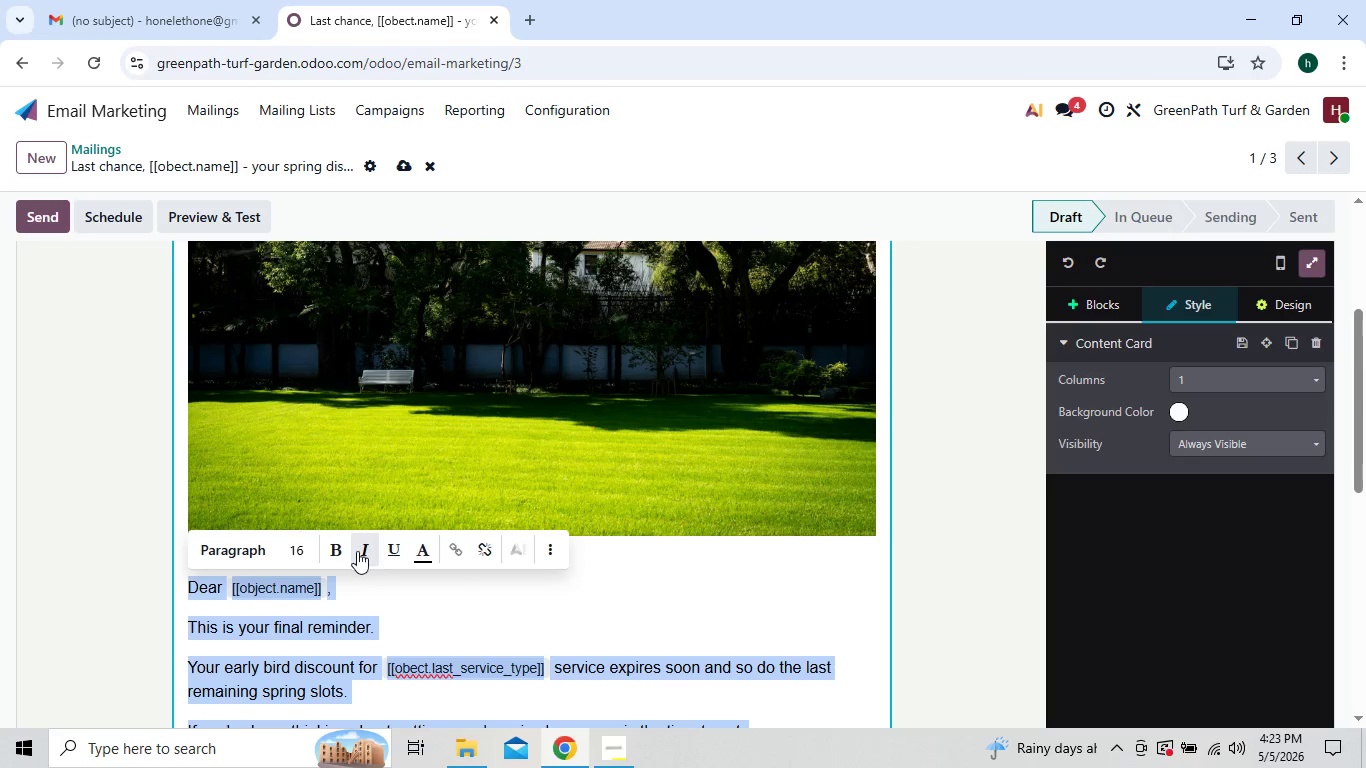 
left_click([421, 552])
 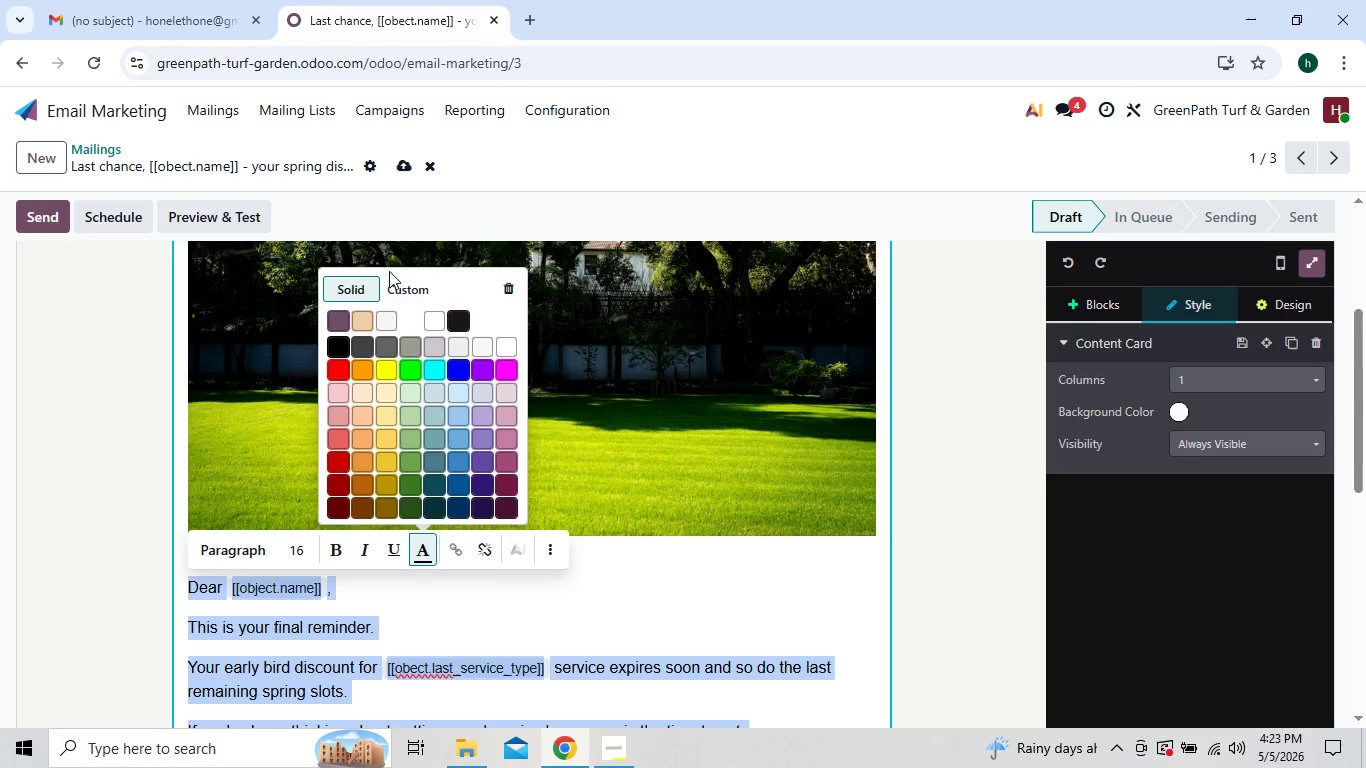 
left_click([400, 277])
 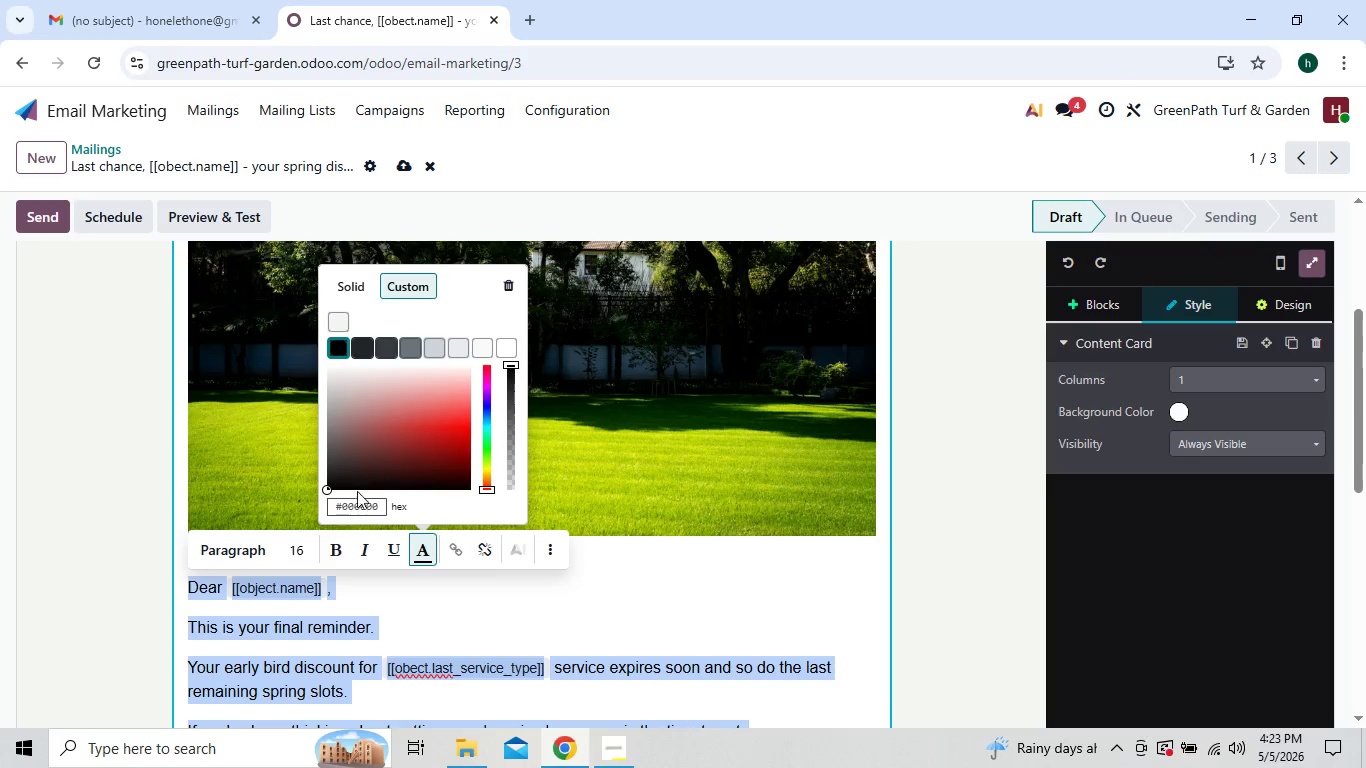 
left_click([359, 504])
 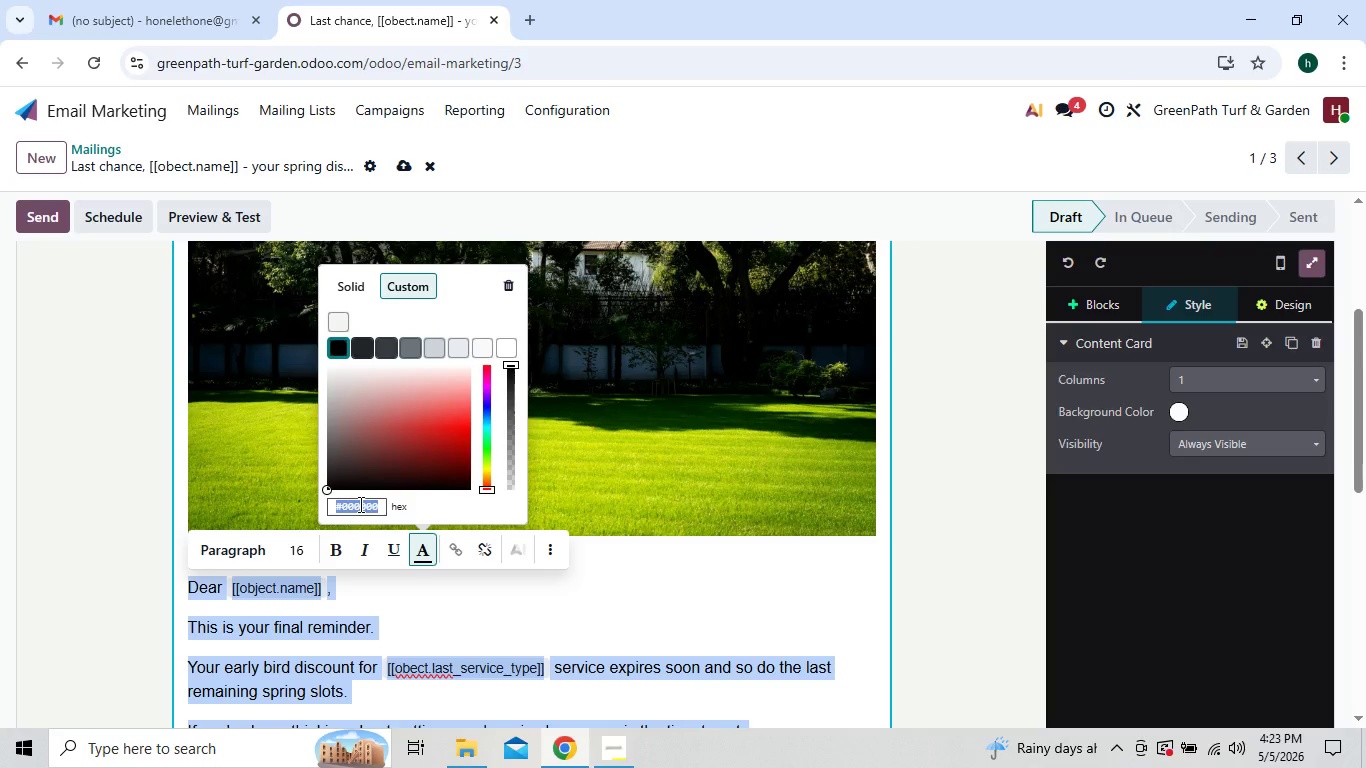 
wait(6.16)
 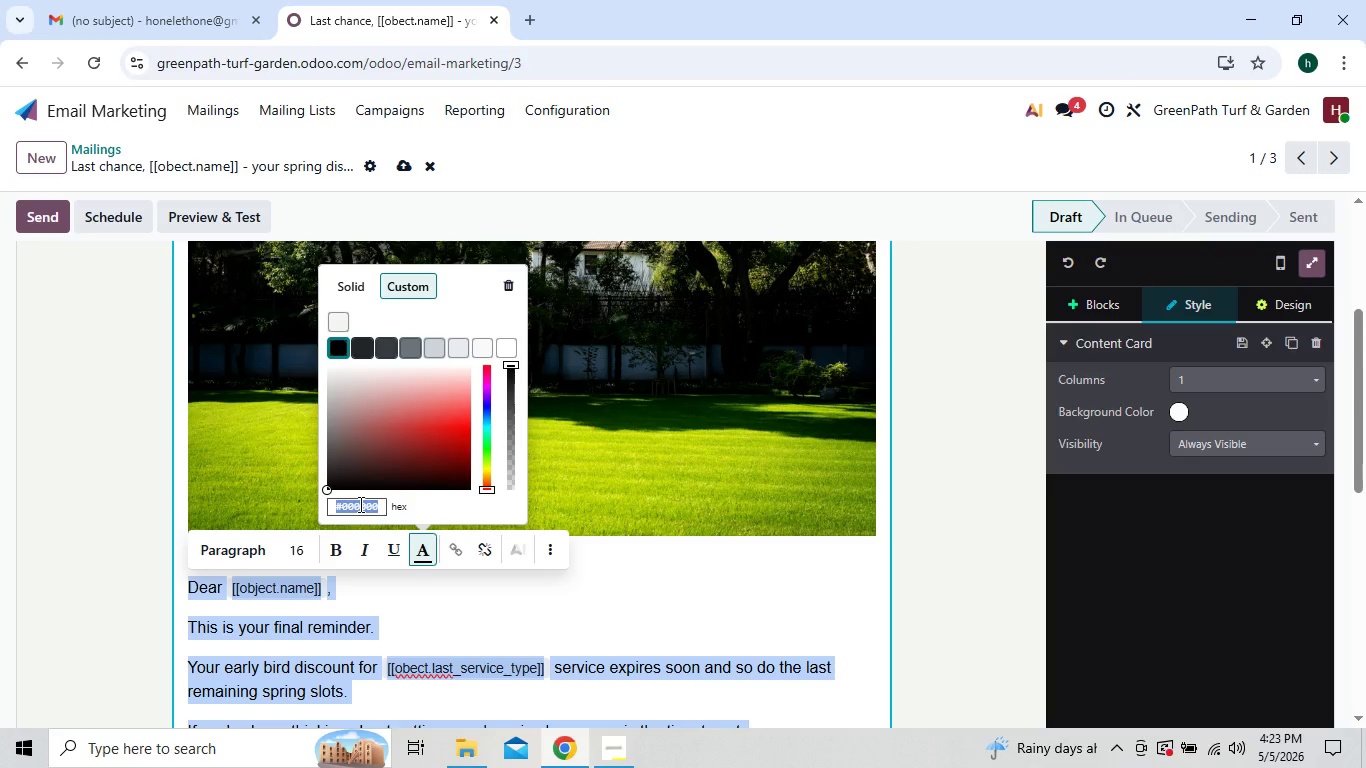 
type(4f4f4f)
 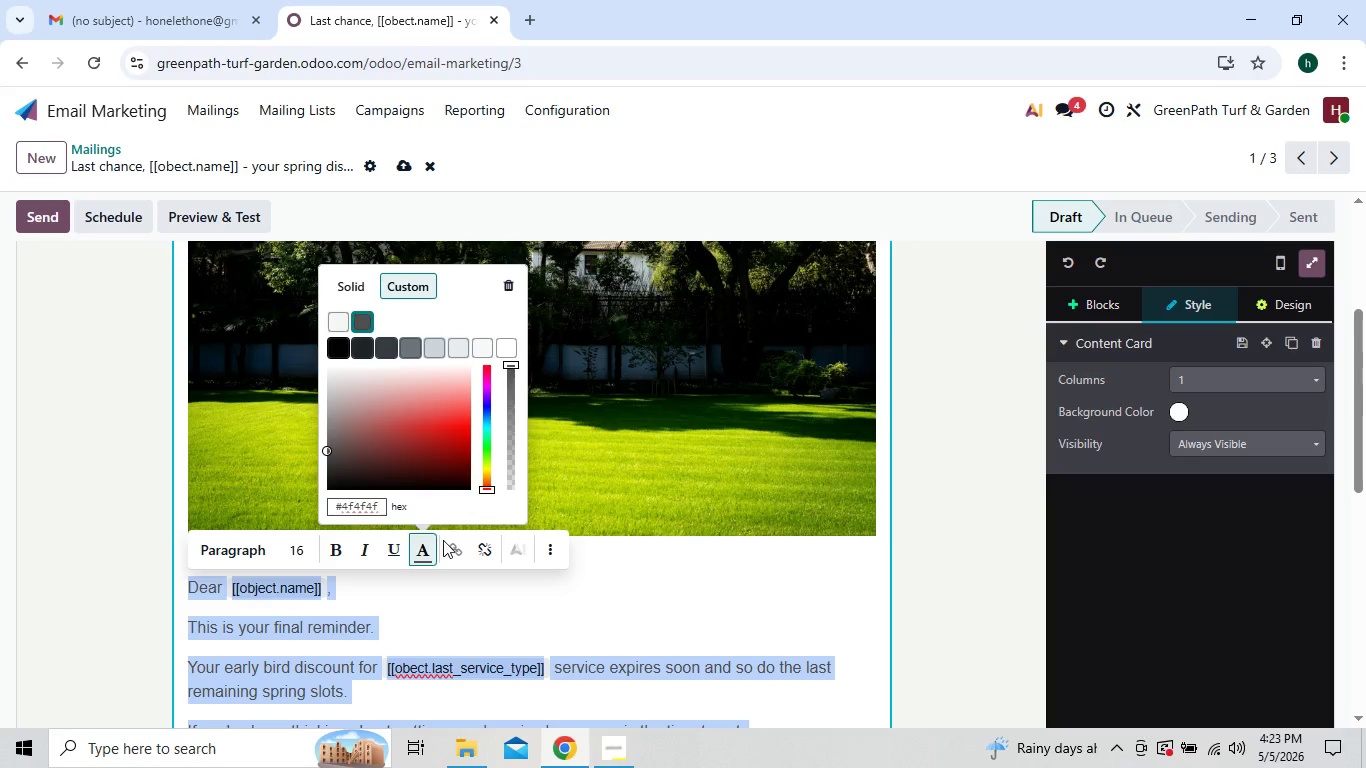 
left_click([515, 596])
 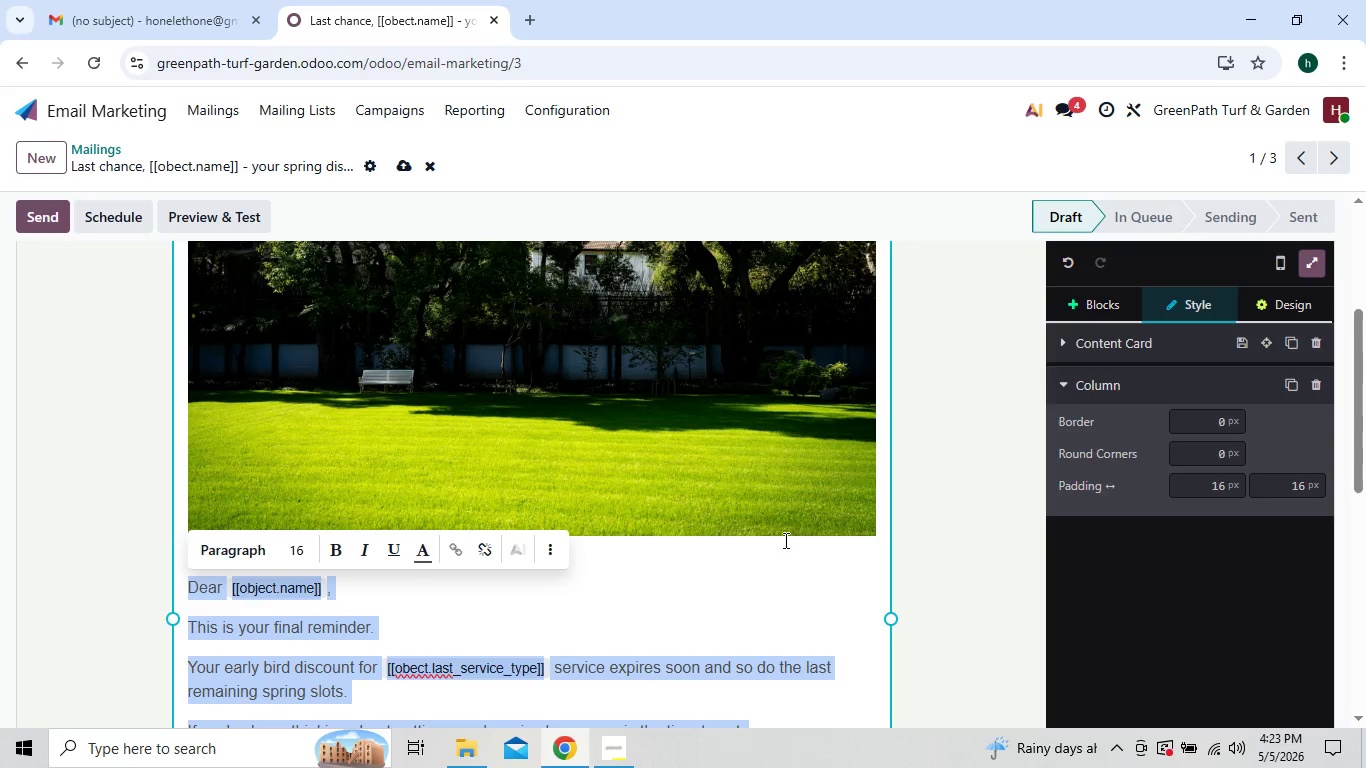 
left_click([915, 559])
 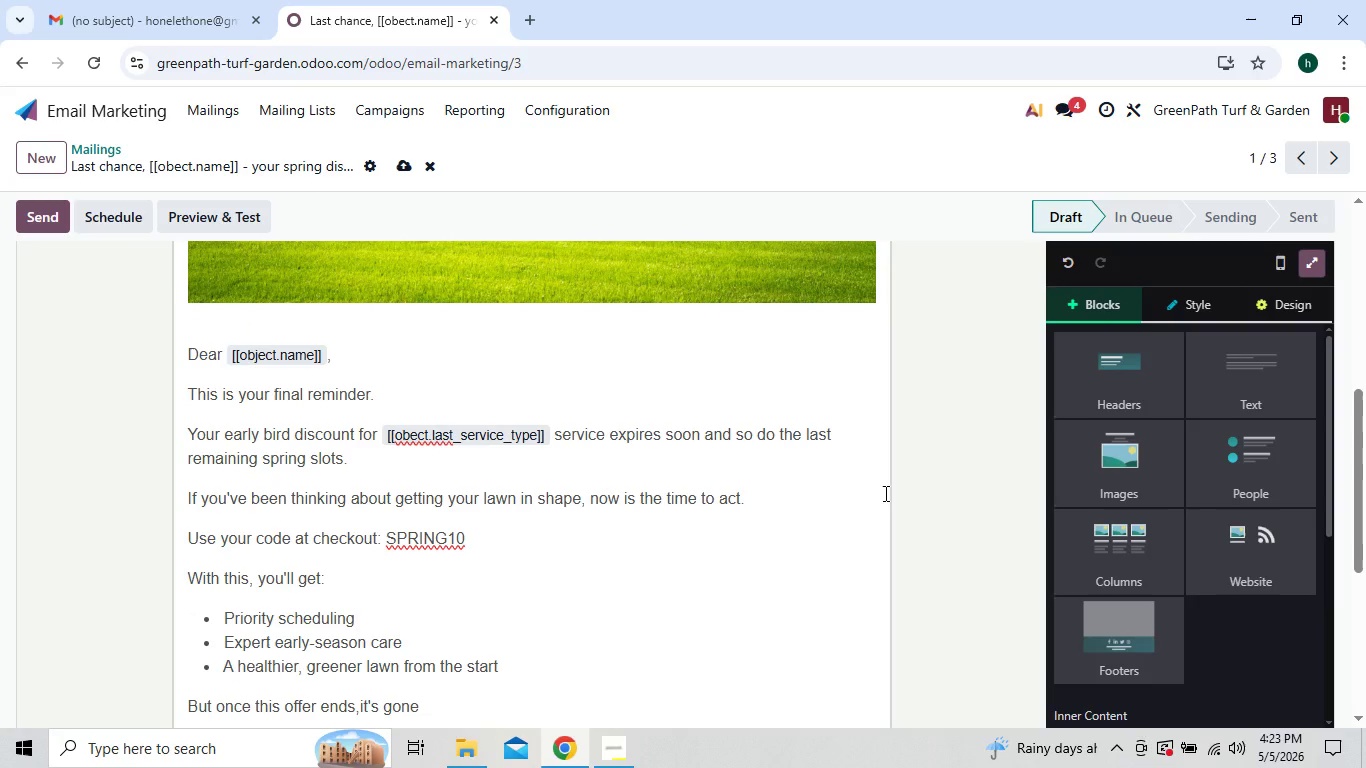 
wait(16.36)
 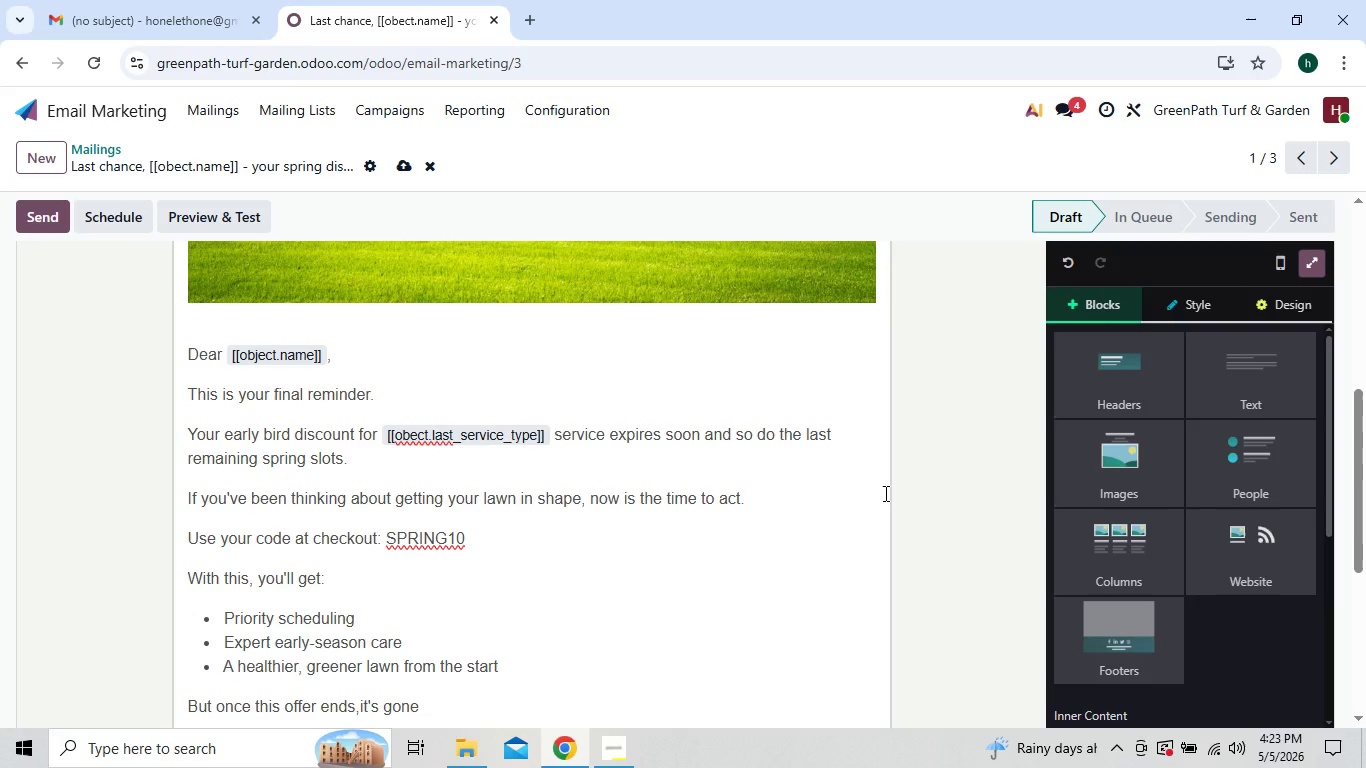 
mouse_move([732, 520])
 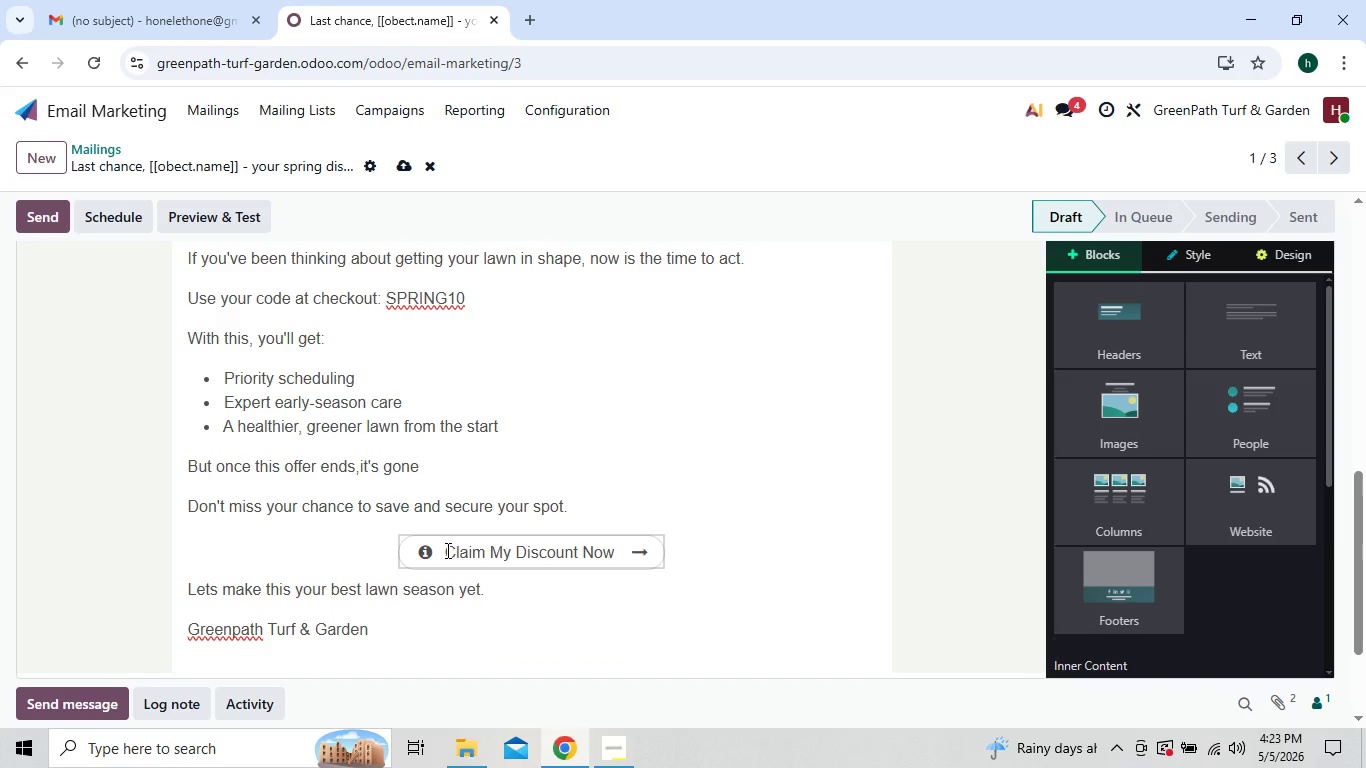 
left_click_drag(start_coordinate=[446, 550], to_coordinate=[616, 551])
 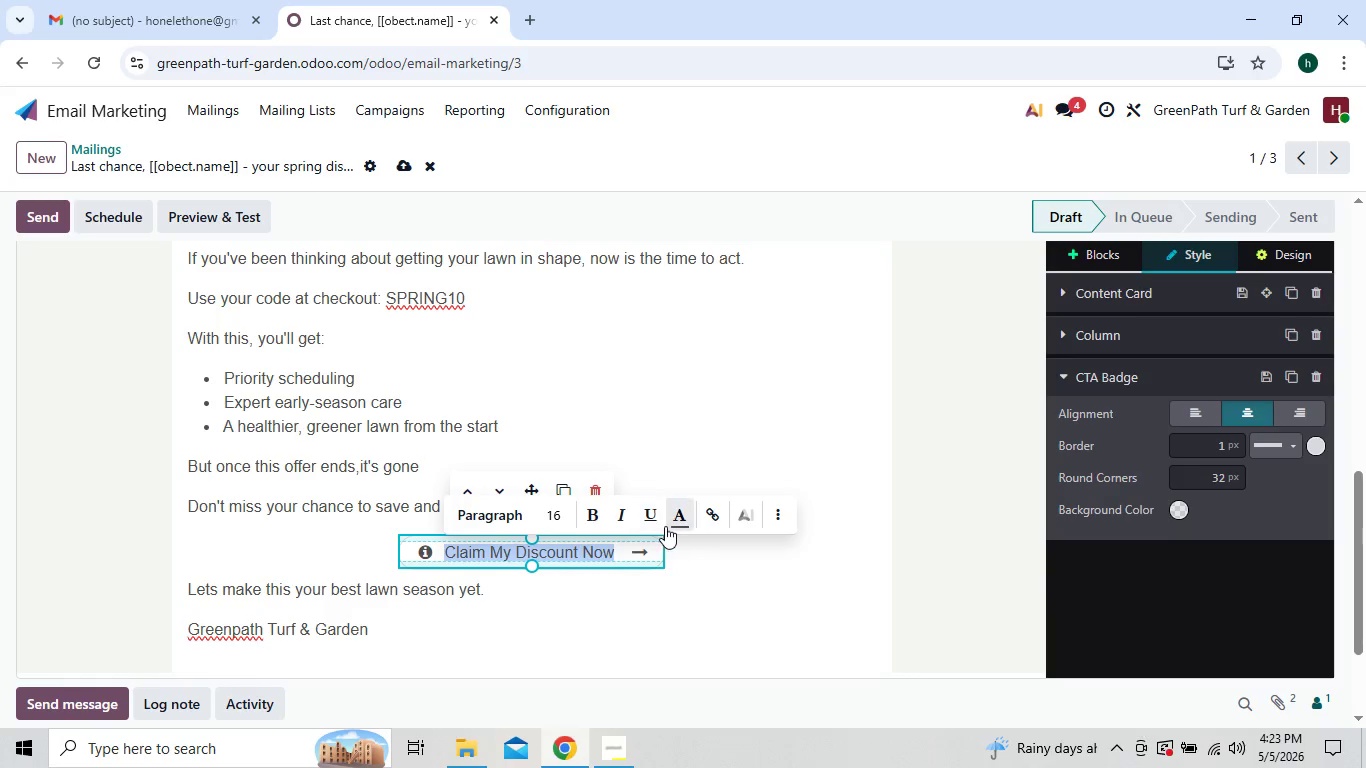 
left_click([674, 523])
 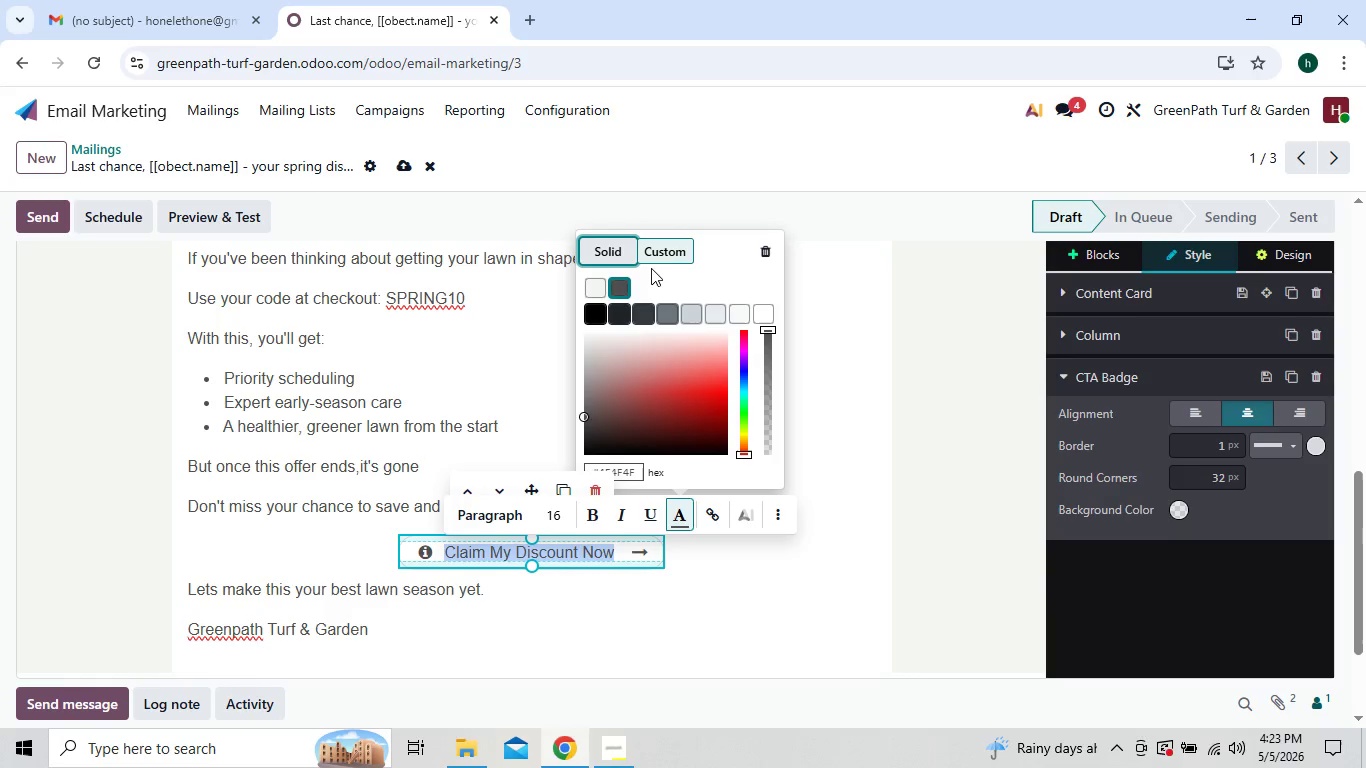 
left_click([656, 249])
 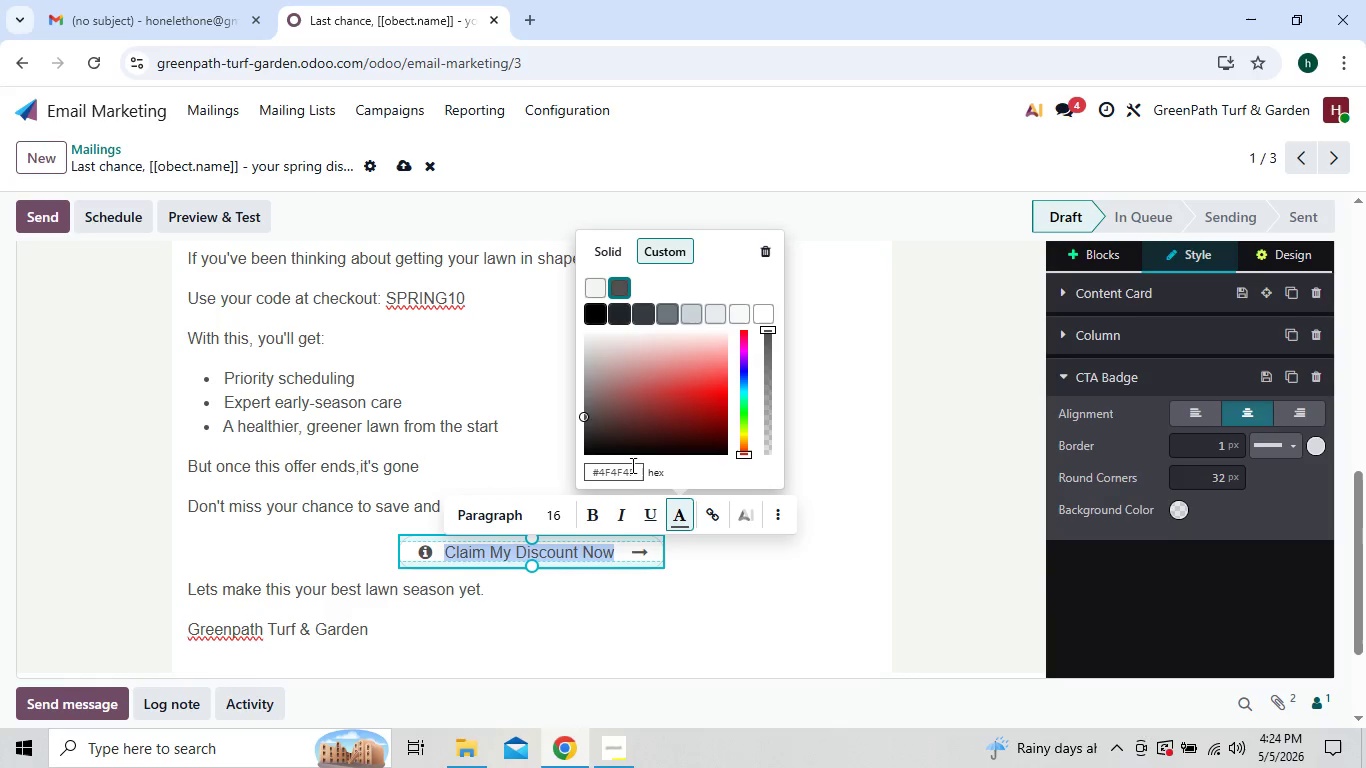 
left_click([631, 466])
 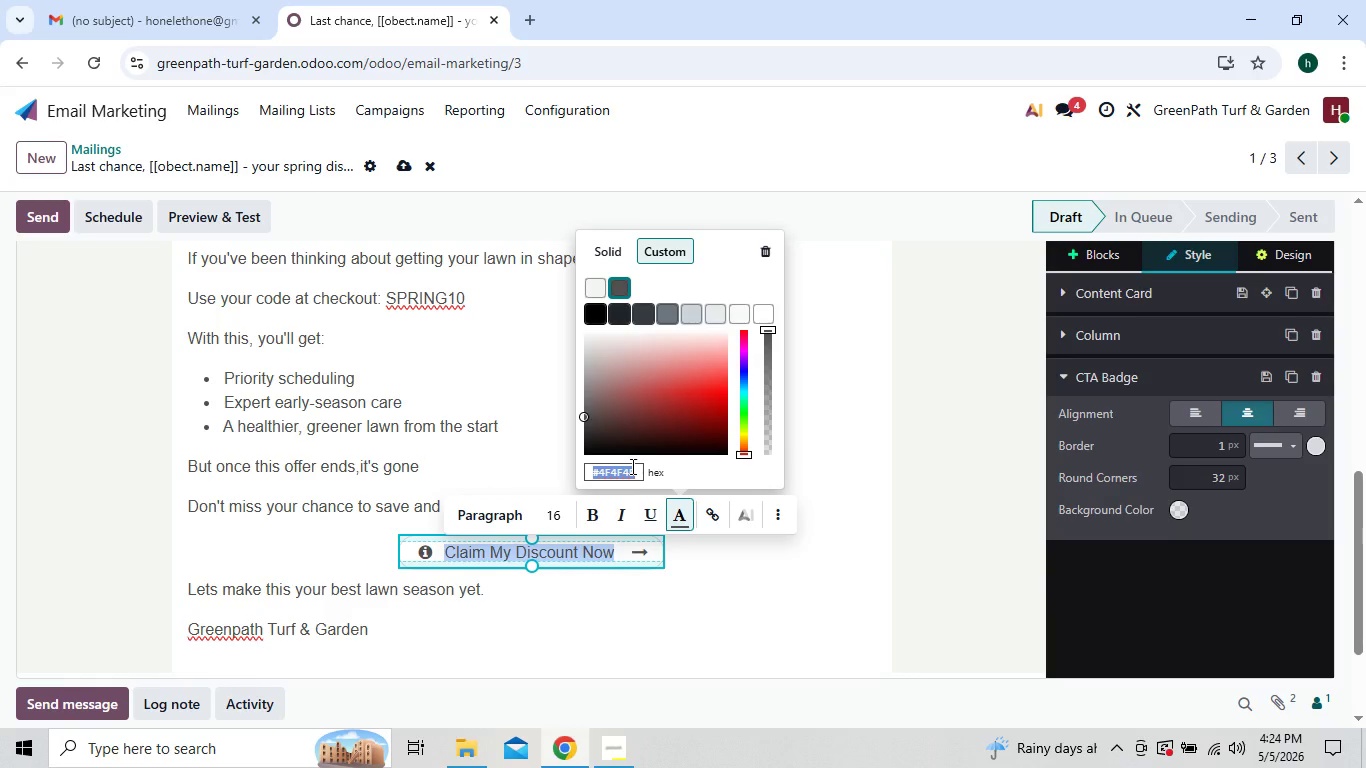 
type(ffffff)
 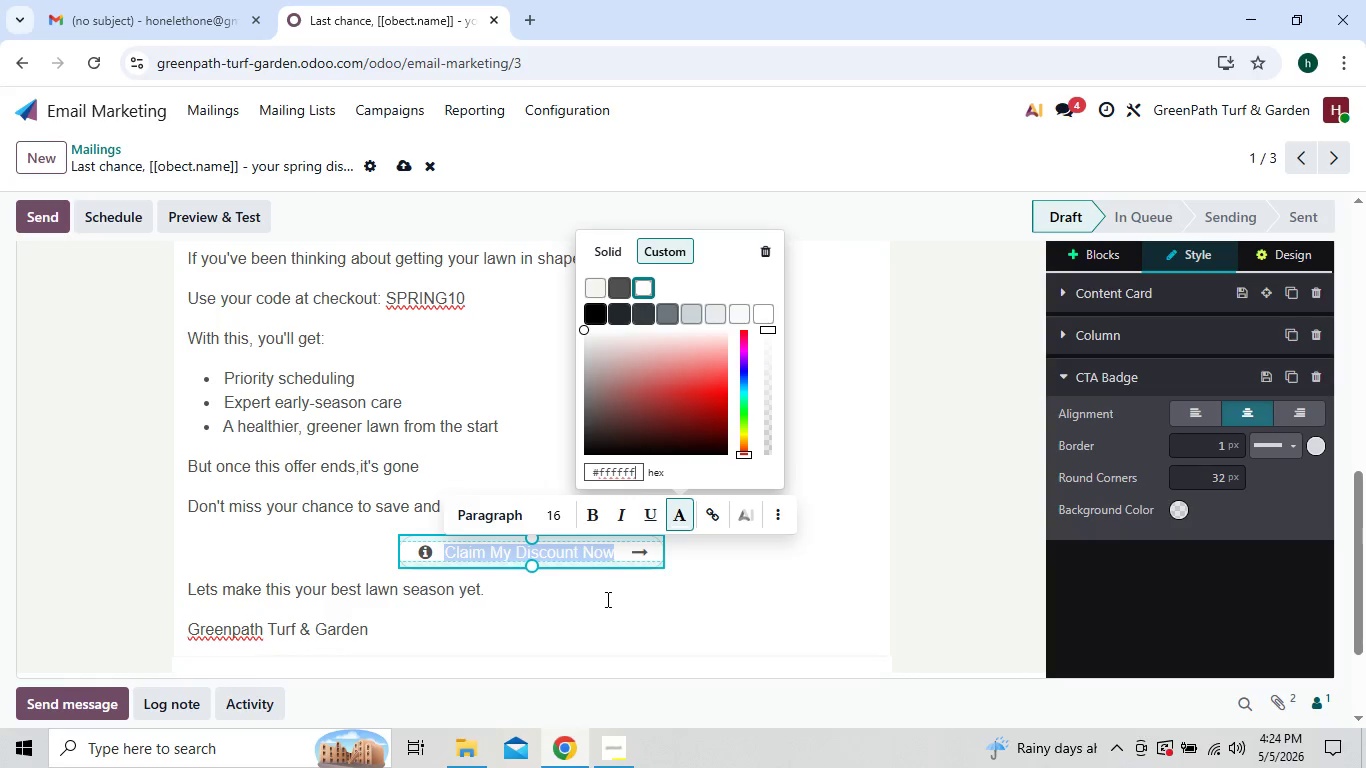 
left_click([604, 610])
 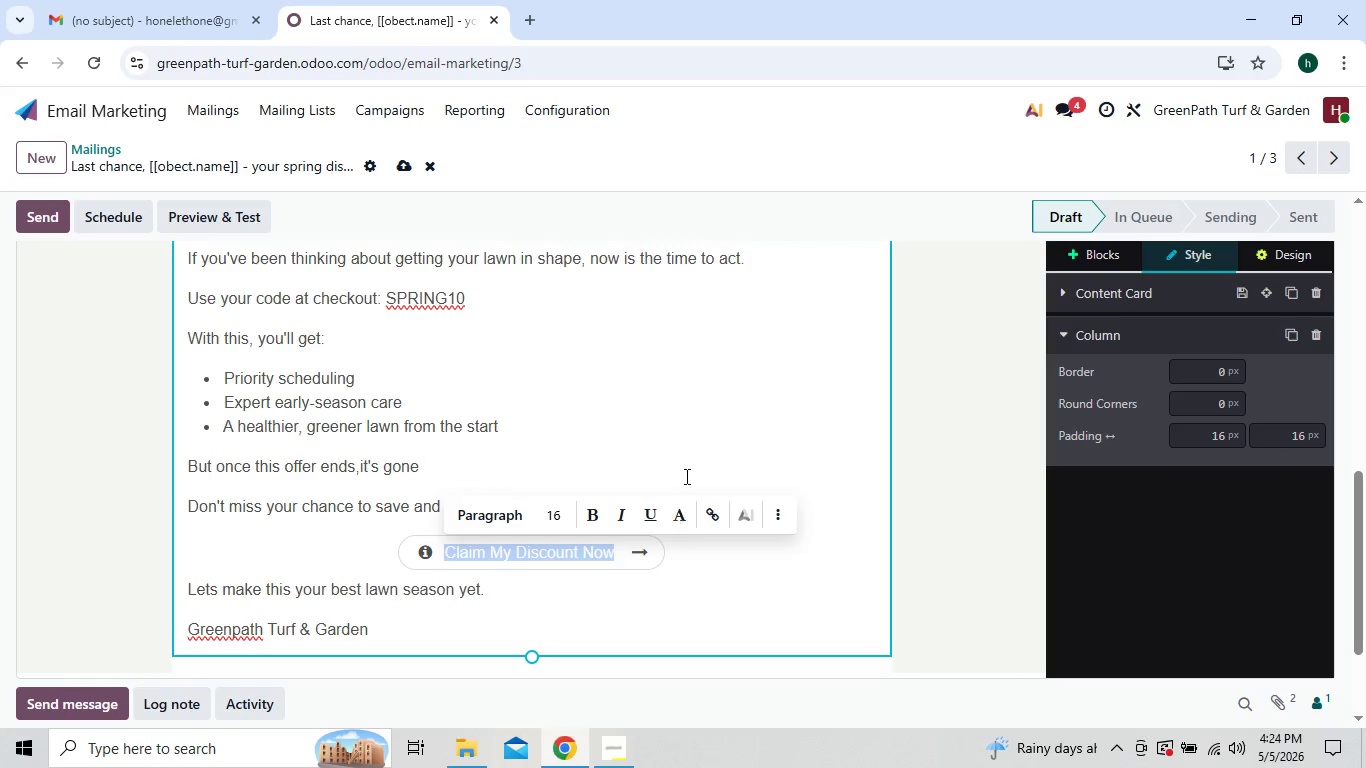 
left_click([691, 455])
 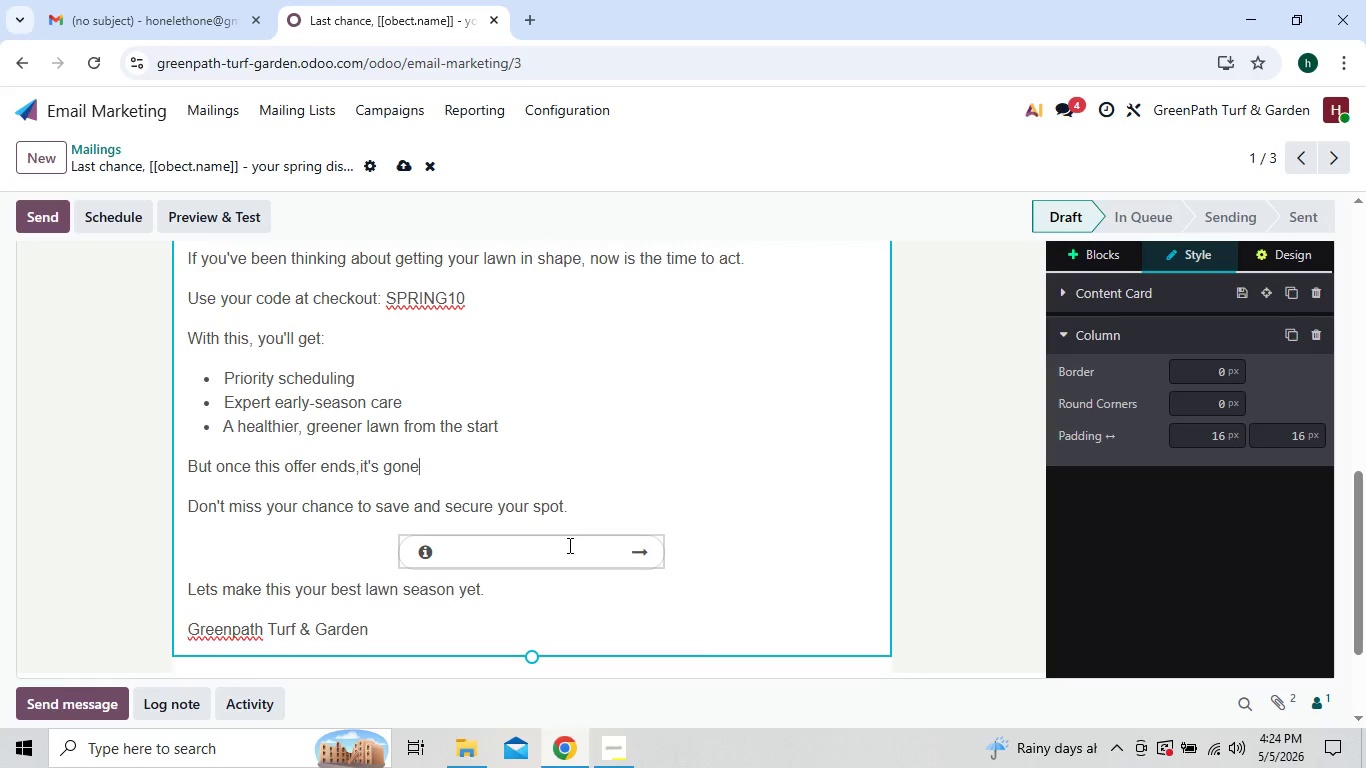 
wait(14.59)
 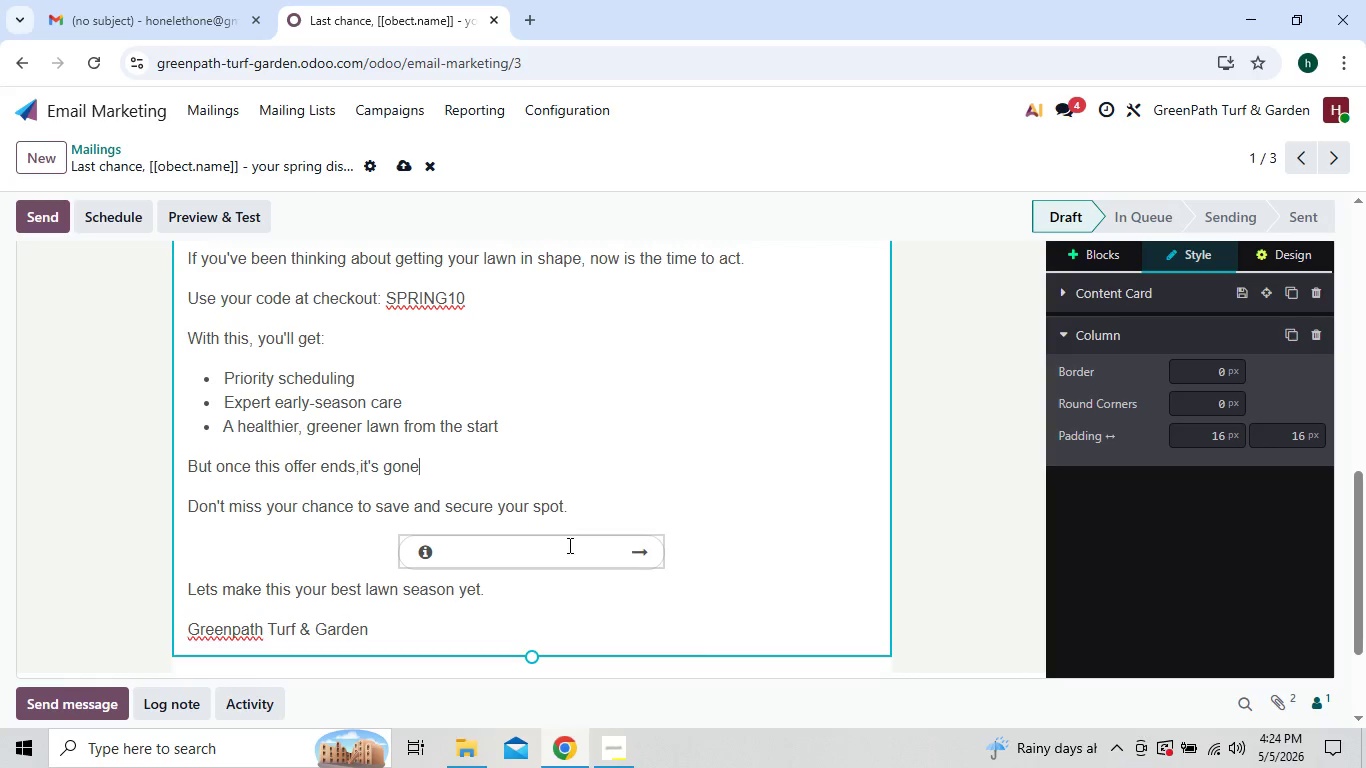 
left_click([655, 555])
 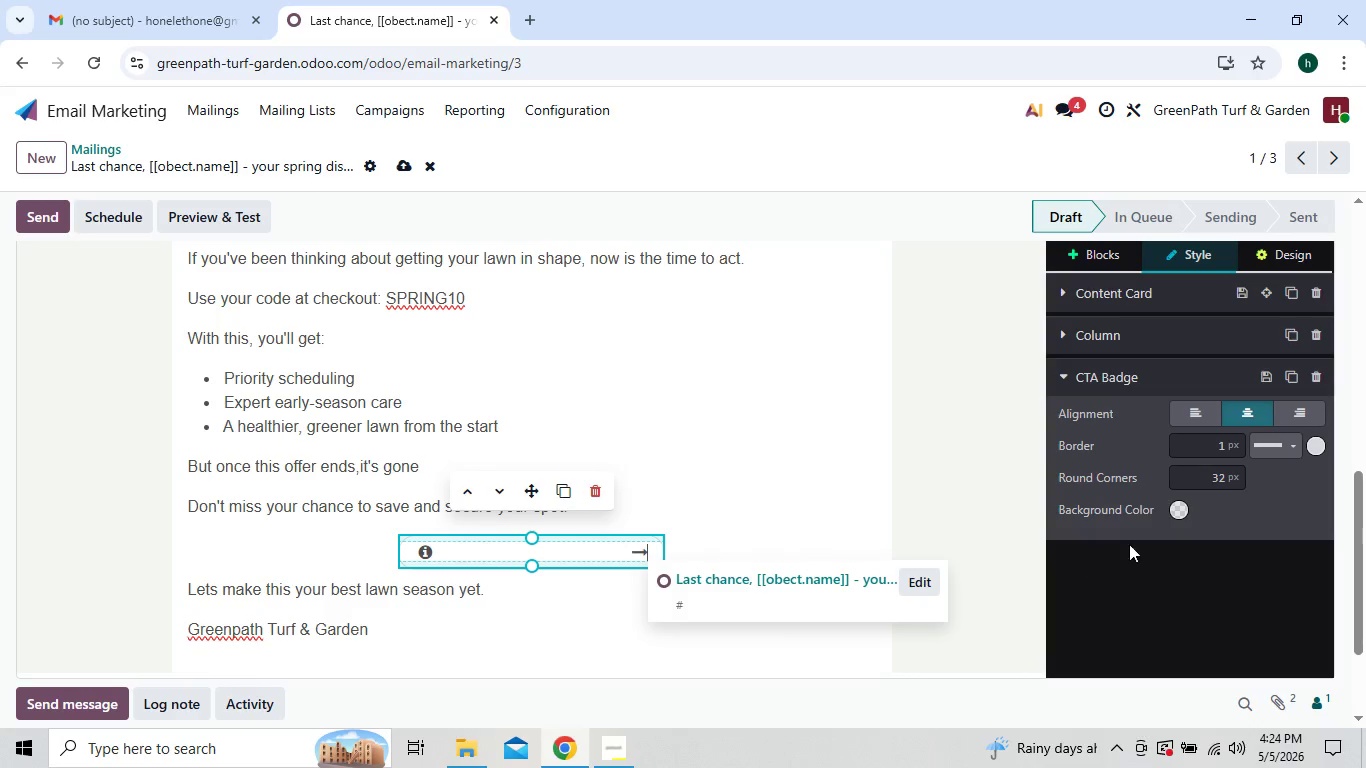 
left_click([1176, 509])
 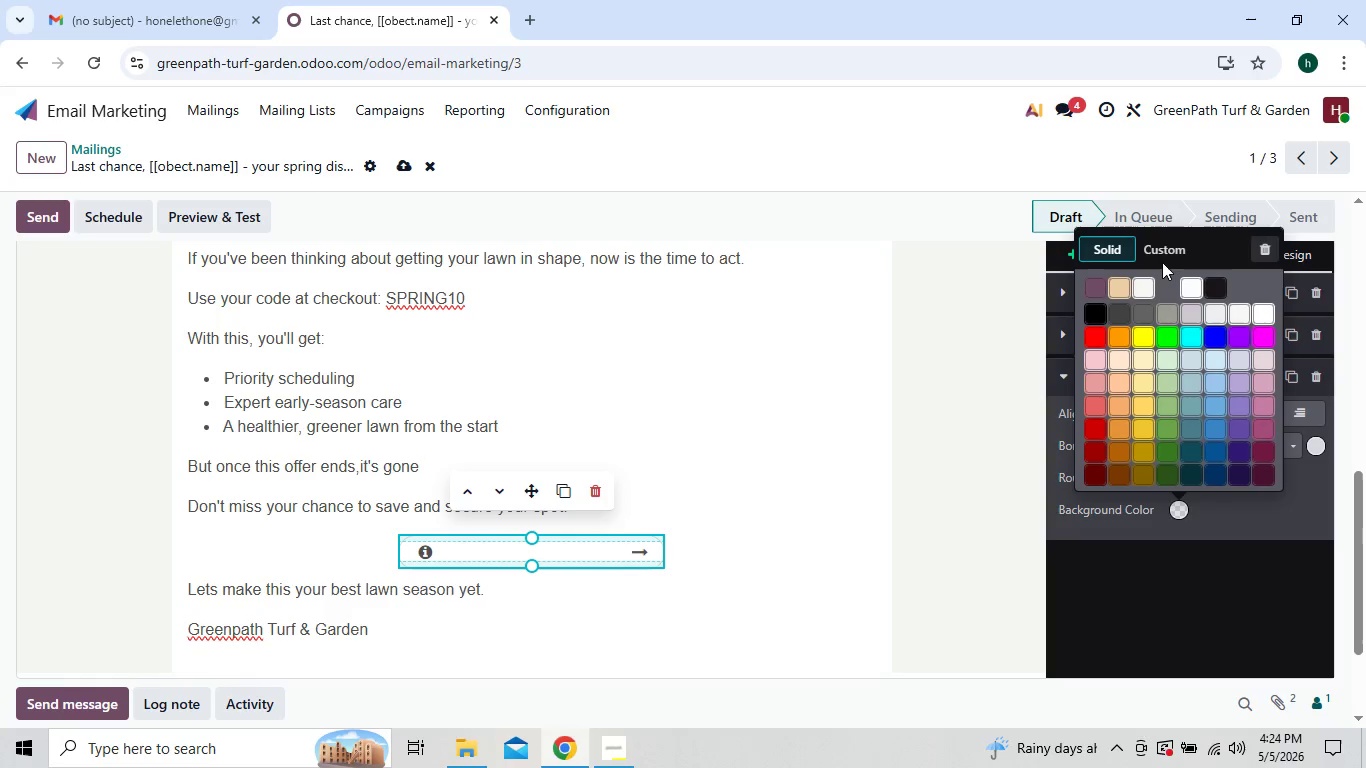 
left_click([1162, 249])
 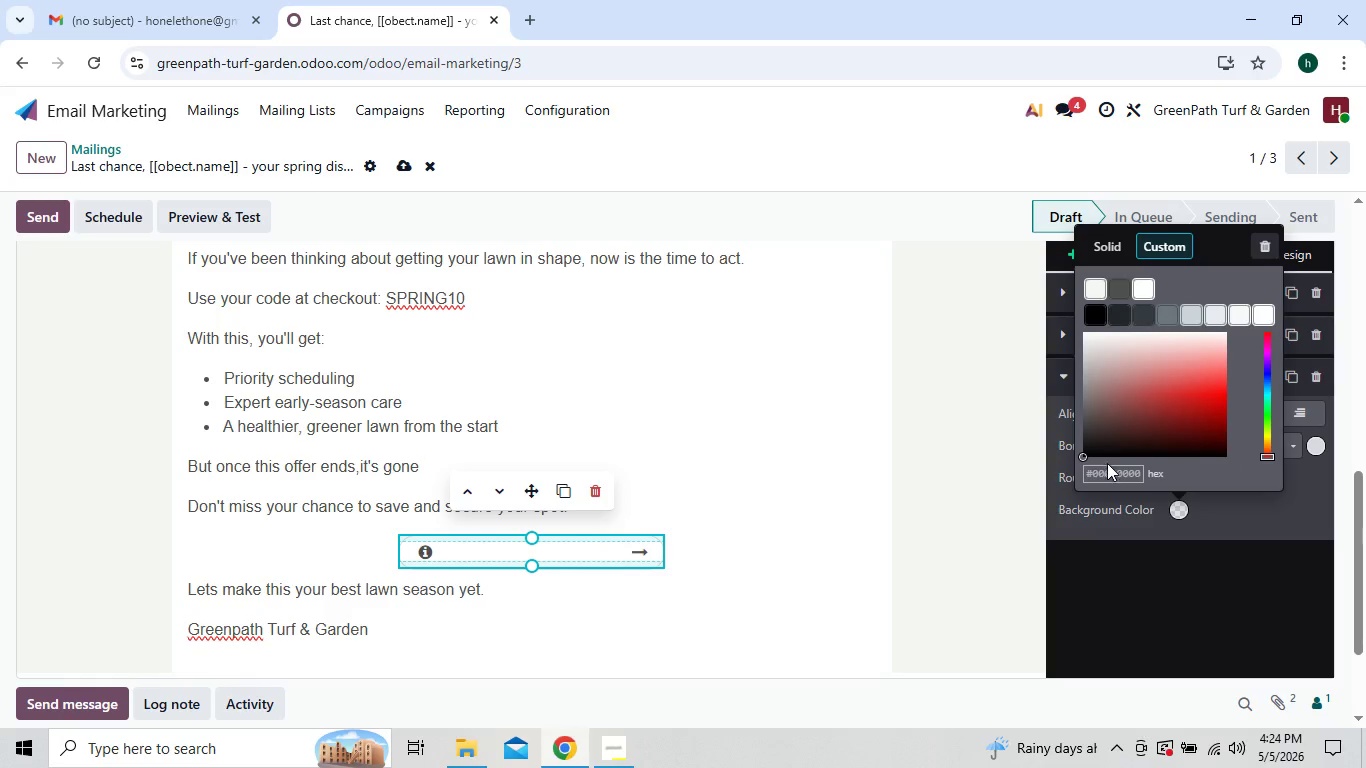 
left_click([1114, 470])
 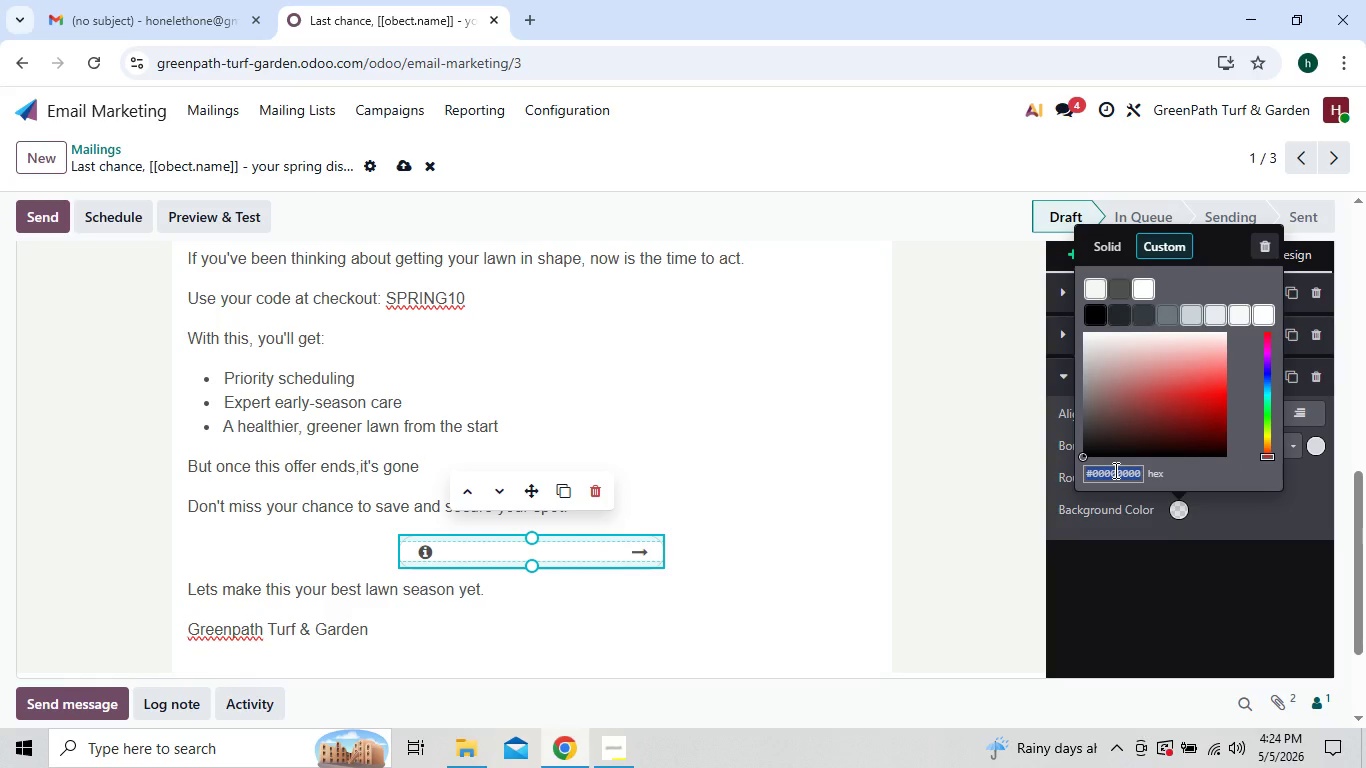 
type(2e)
 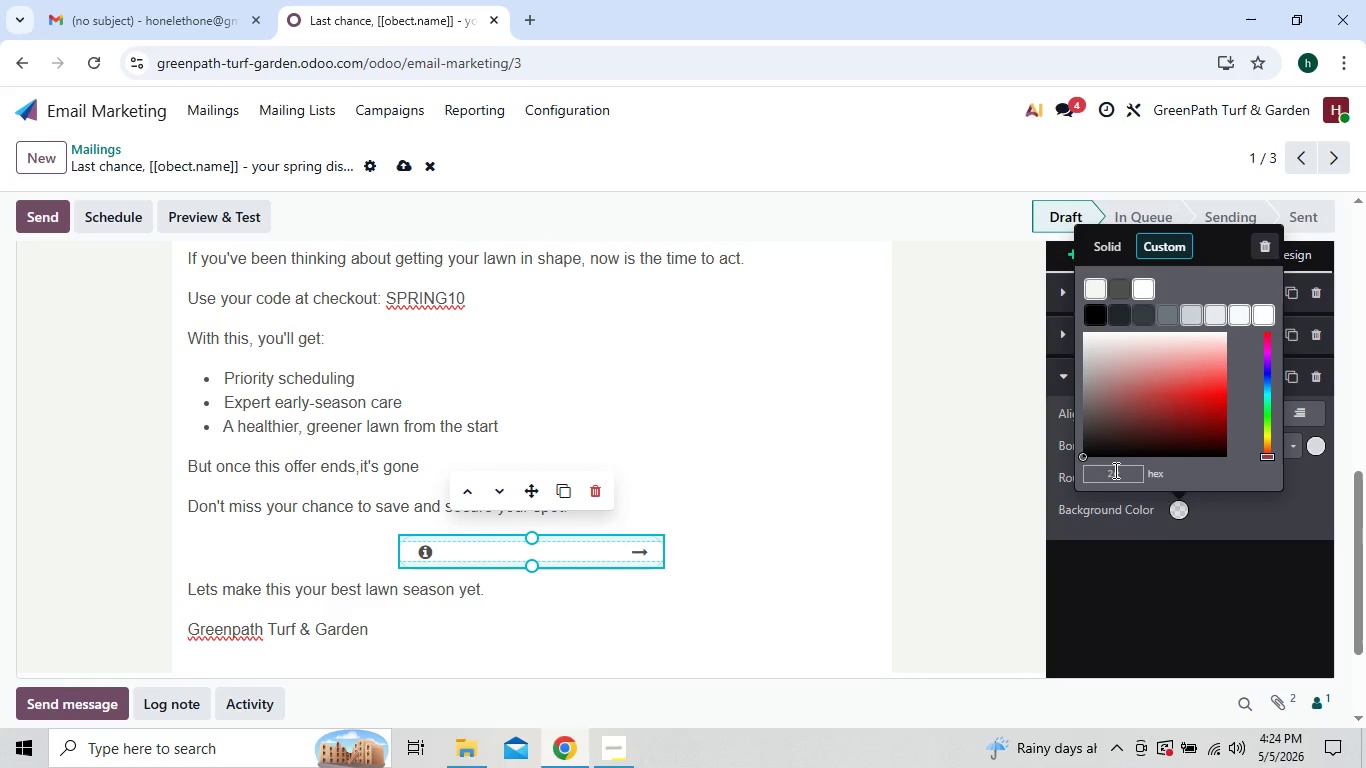 
type(7d)
 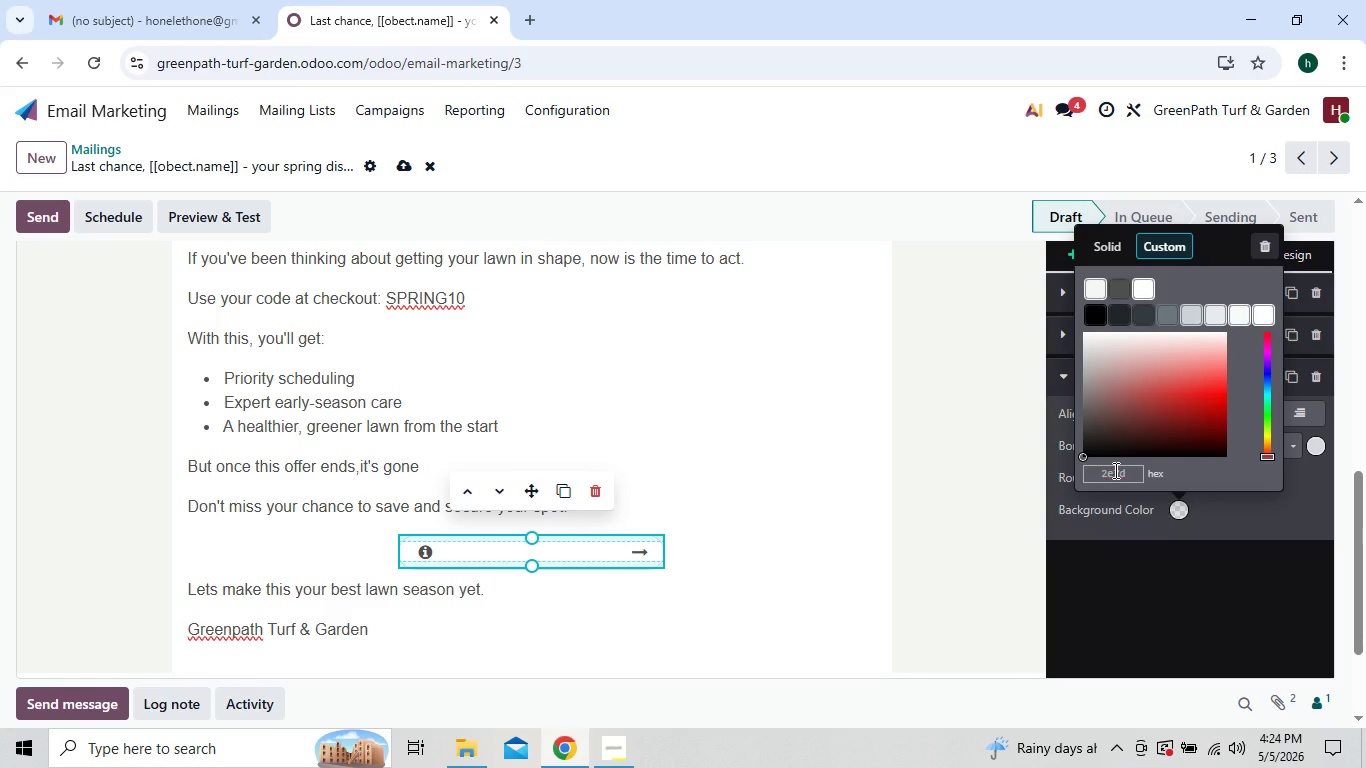 
type(32)
 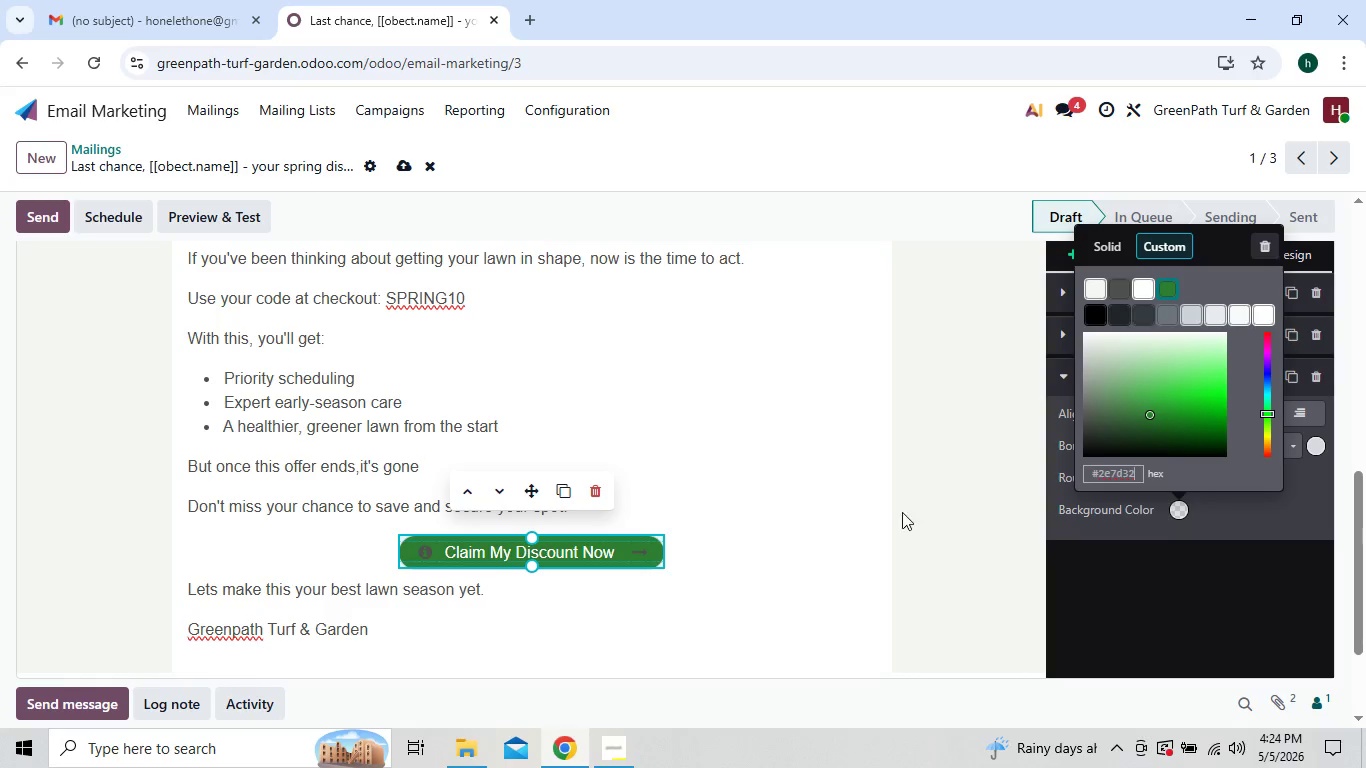 
left_click([863, 515])
 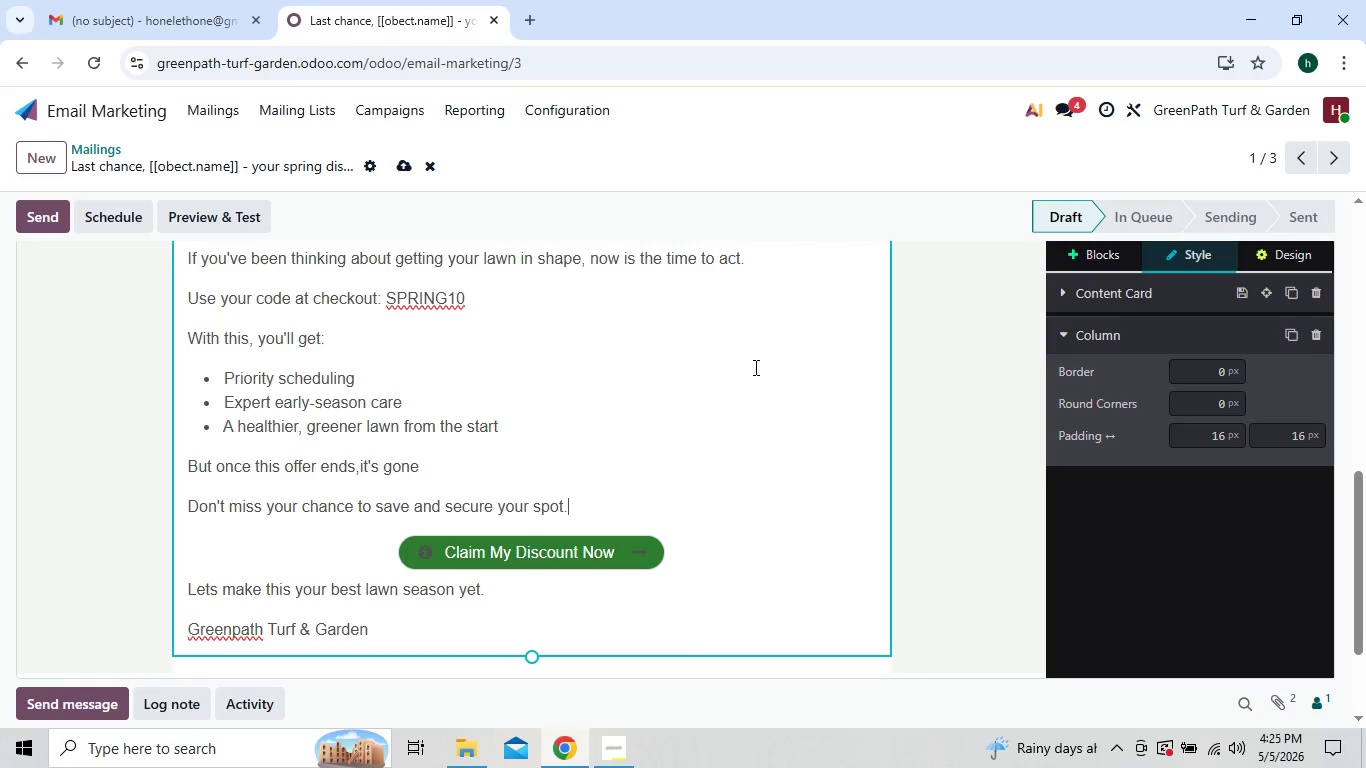 
wait(23.38)
 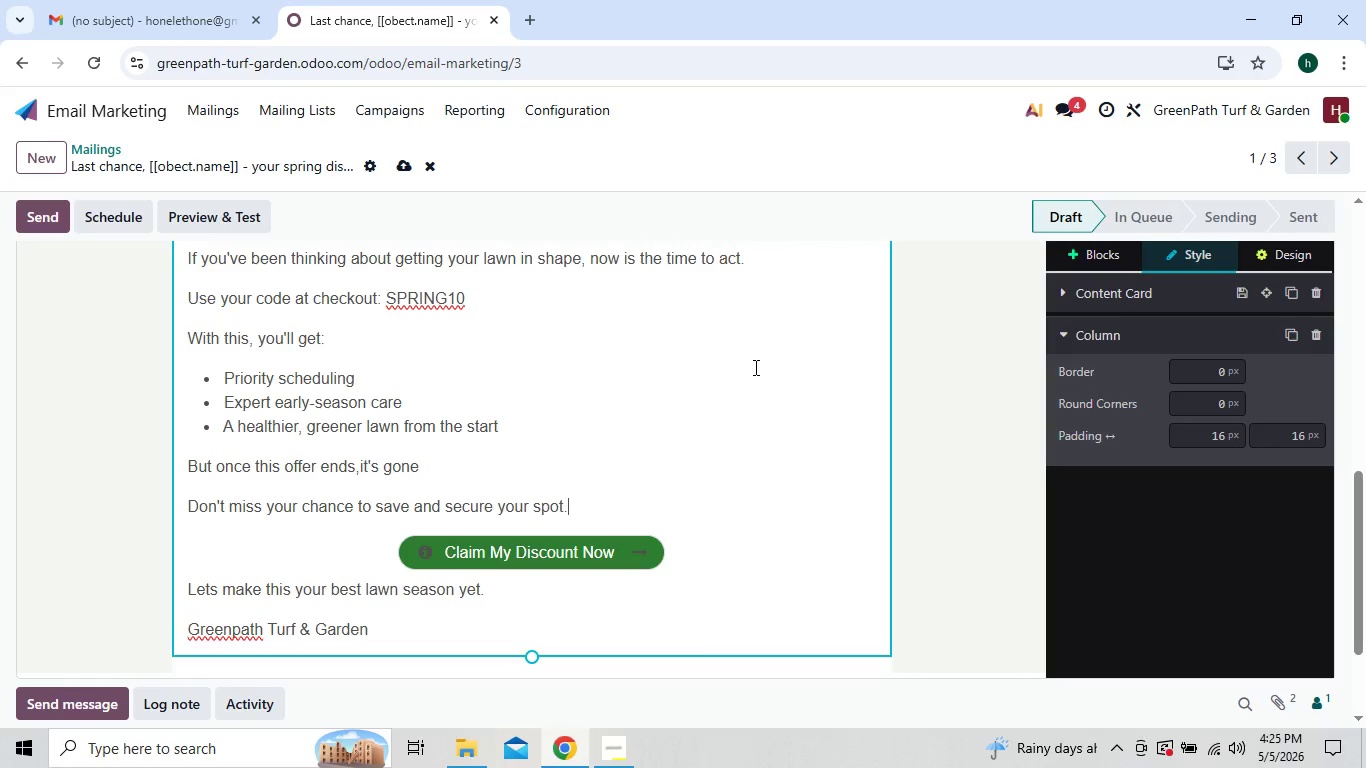 
left_click([407, 166])
 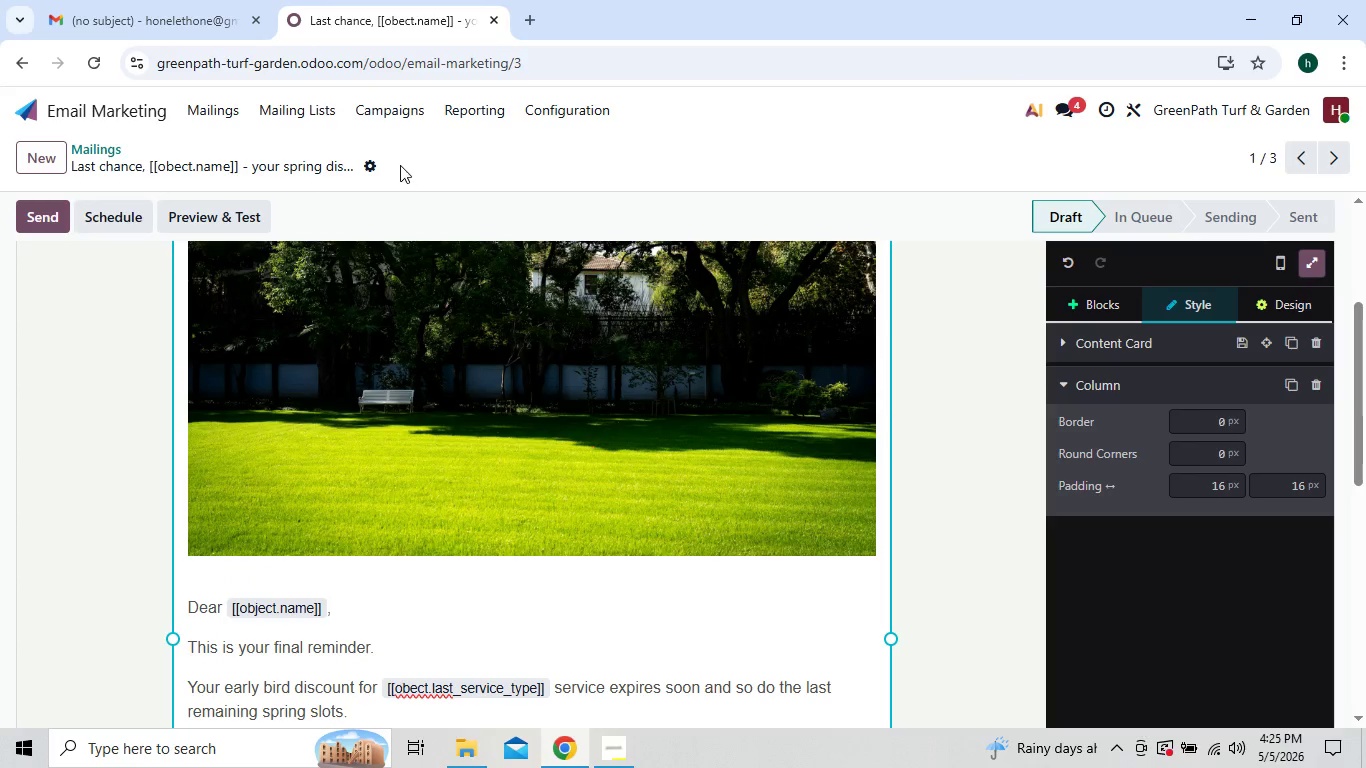 
left_click([232, 124])
 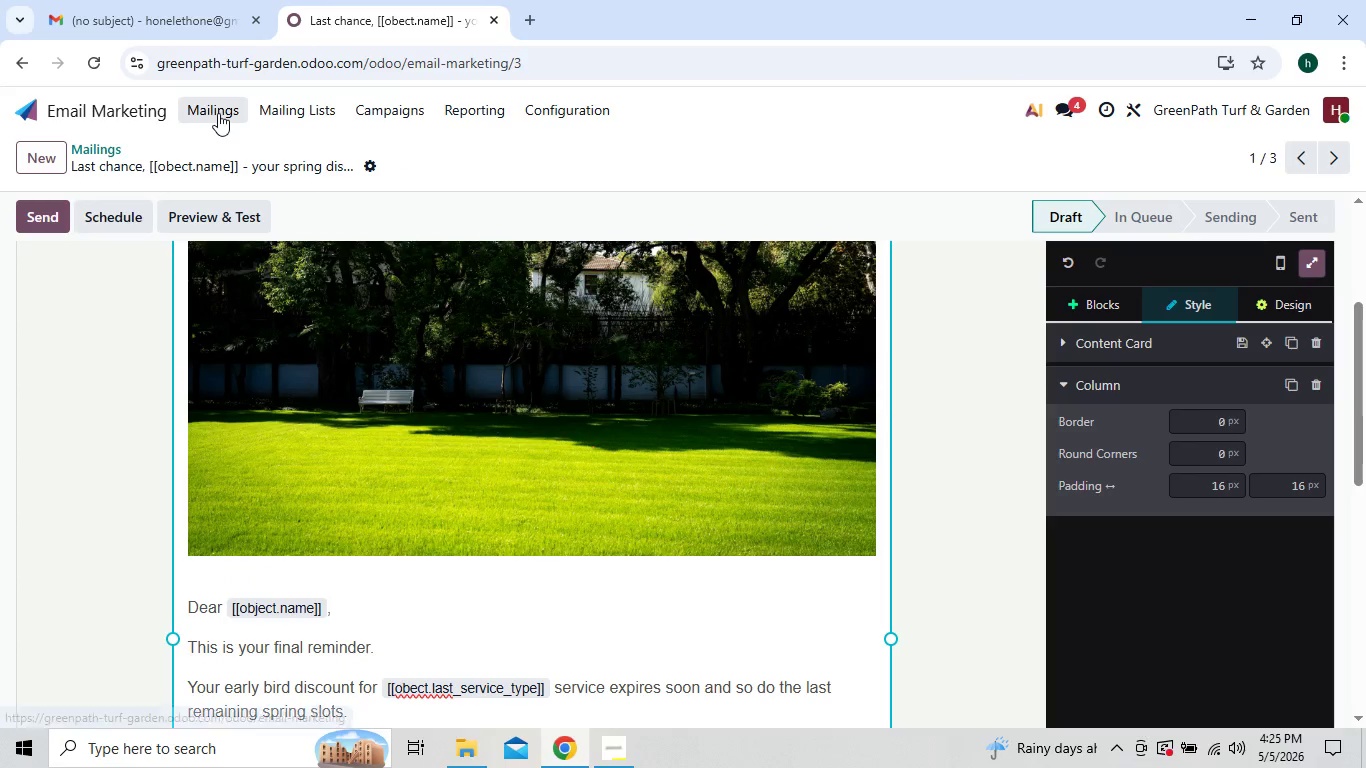 
left_click([218, 113])
 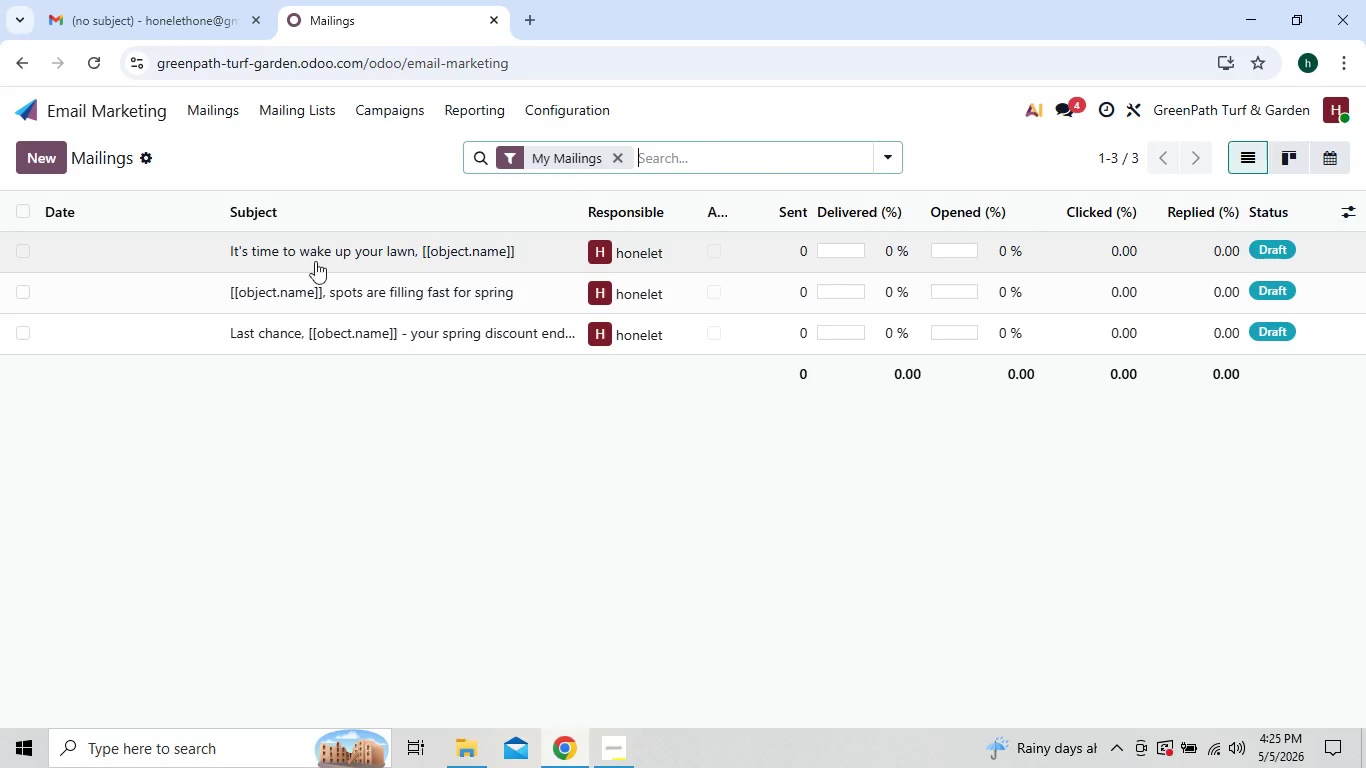 
left_click([324, 282])
 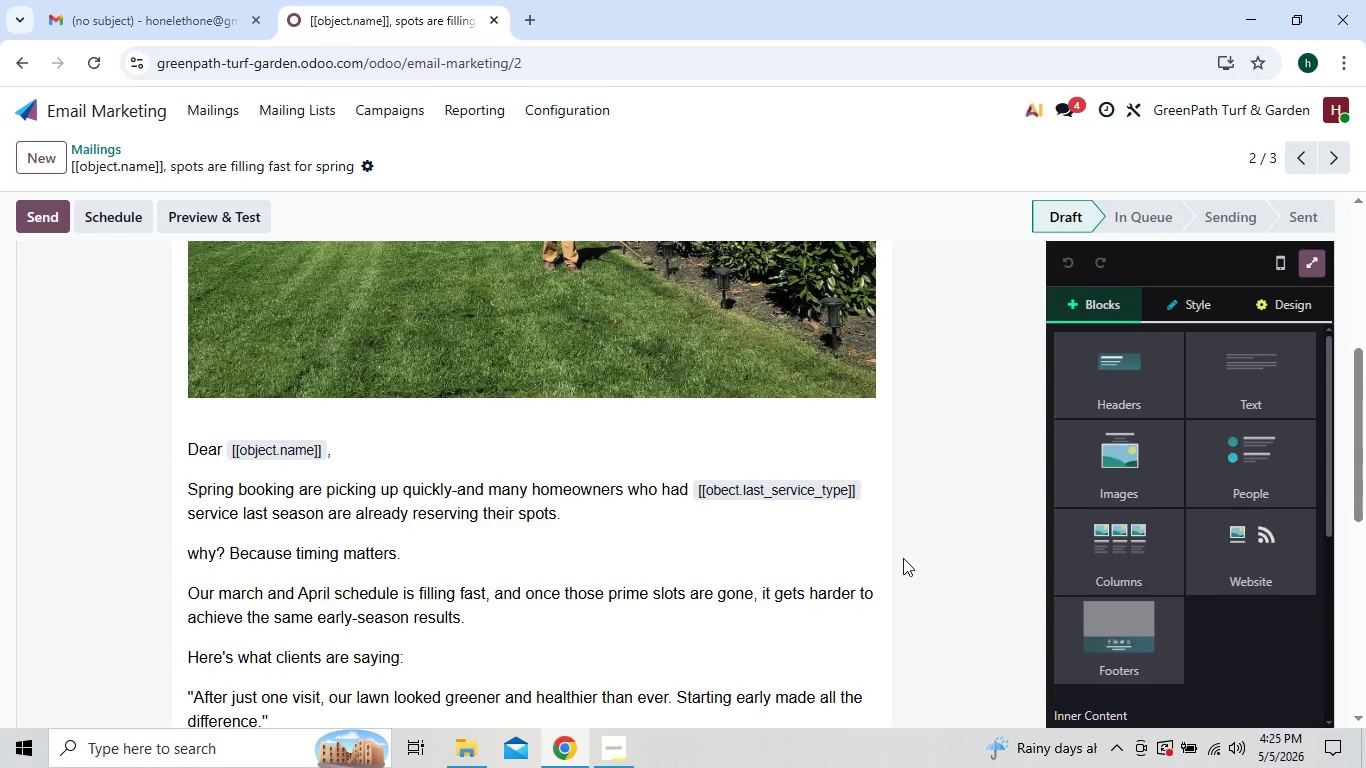 
wait(7.38)
 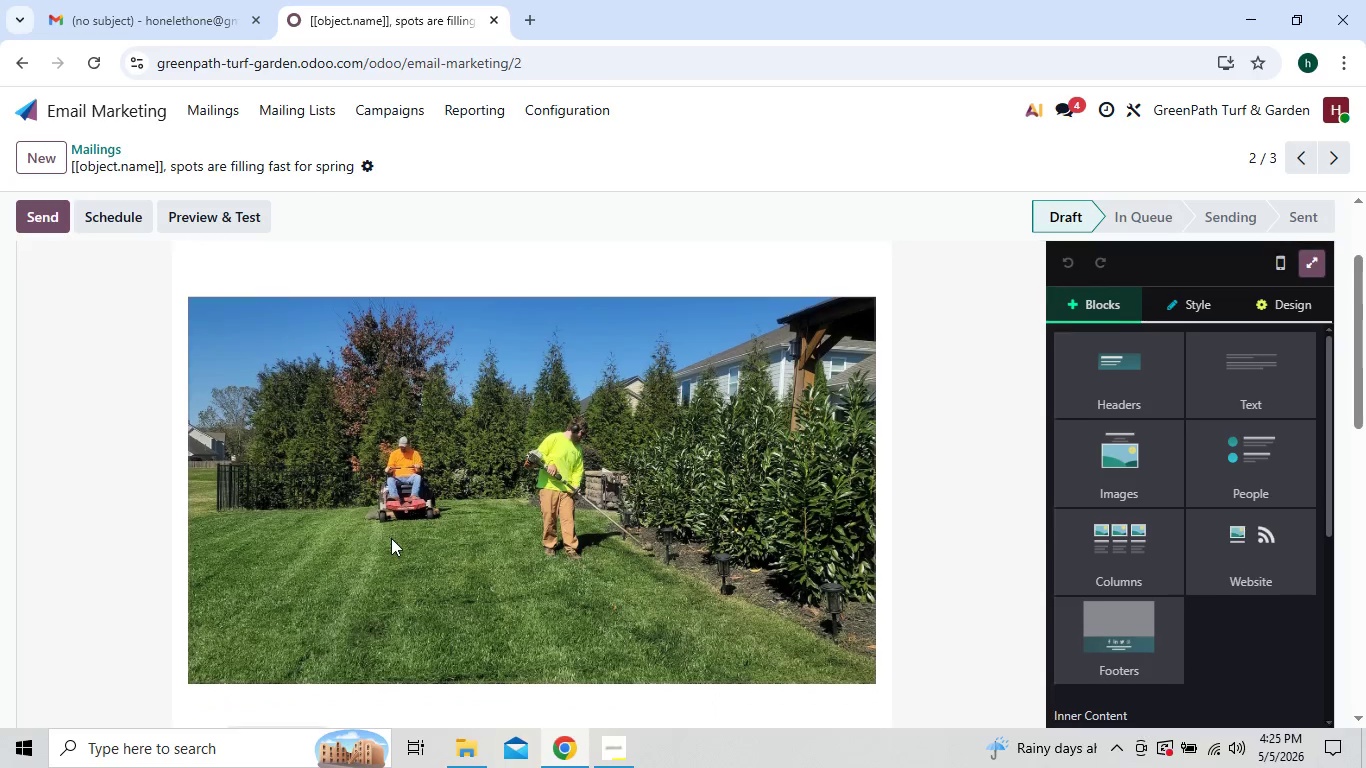 
left_click([903, 558])
 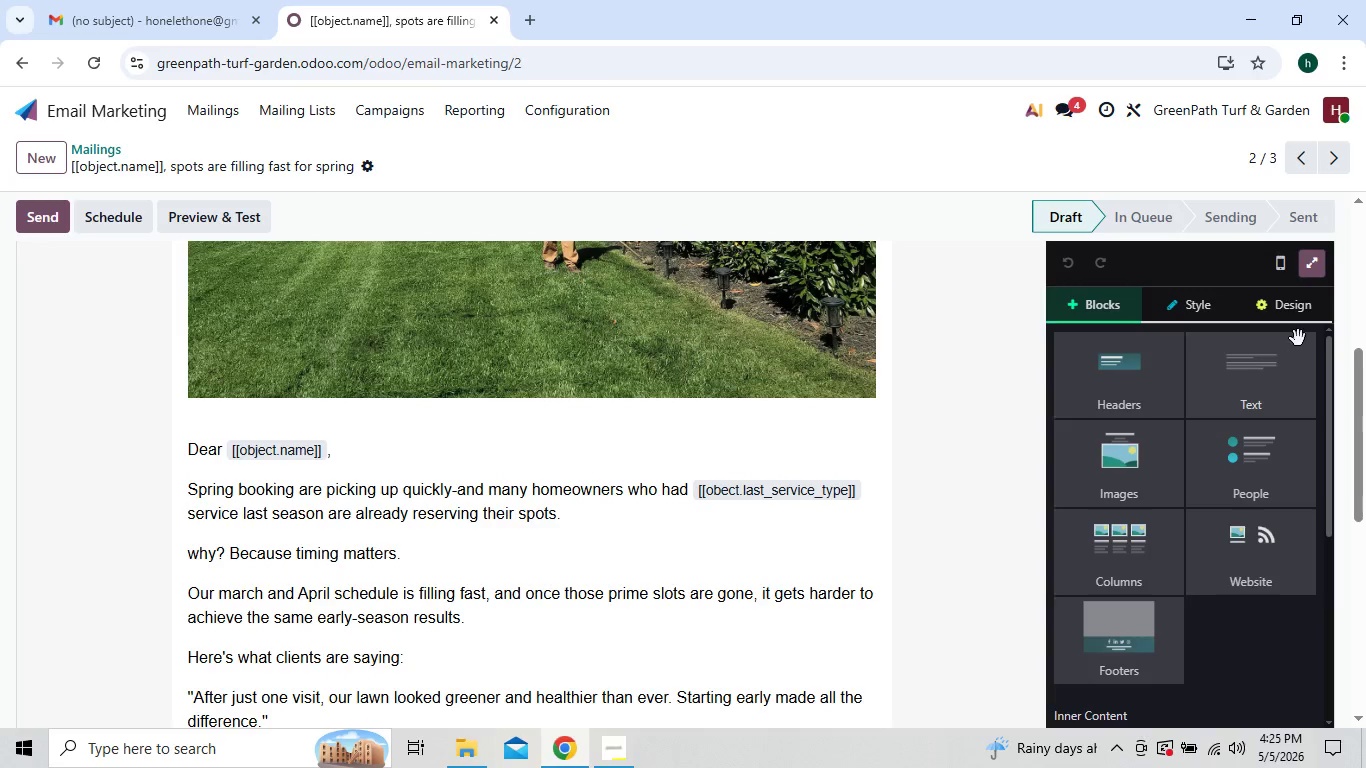 
left_click([1298, 333])
 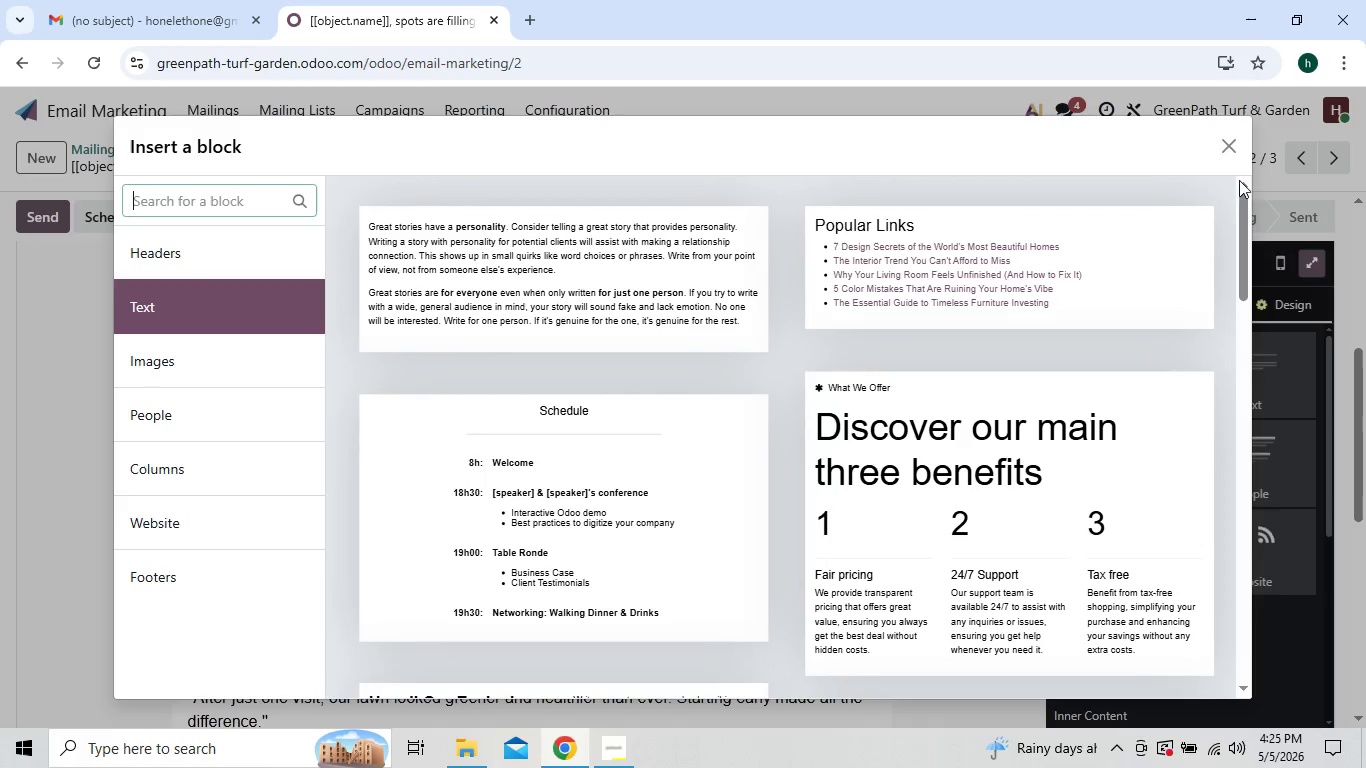 
left_click([1230, 151])
 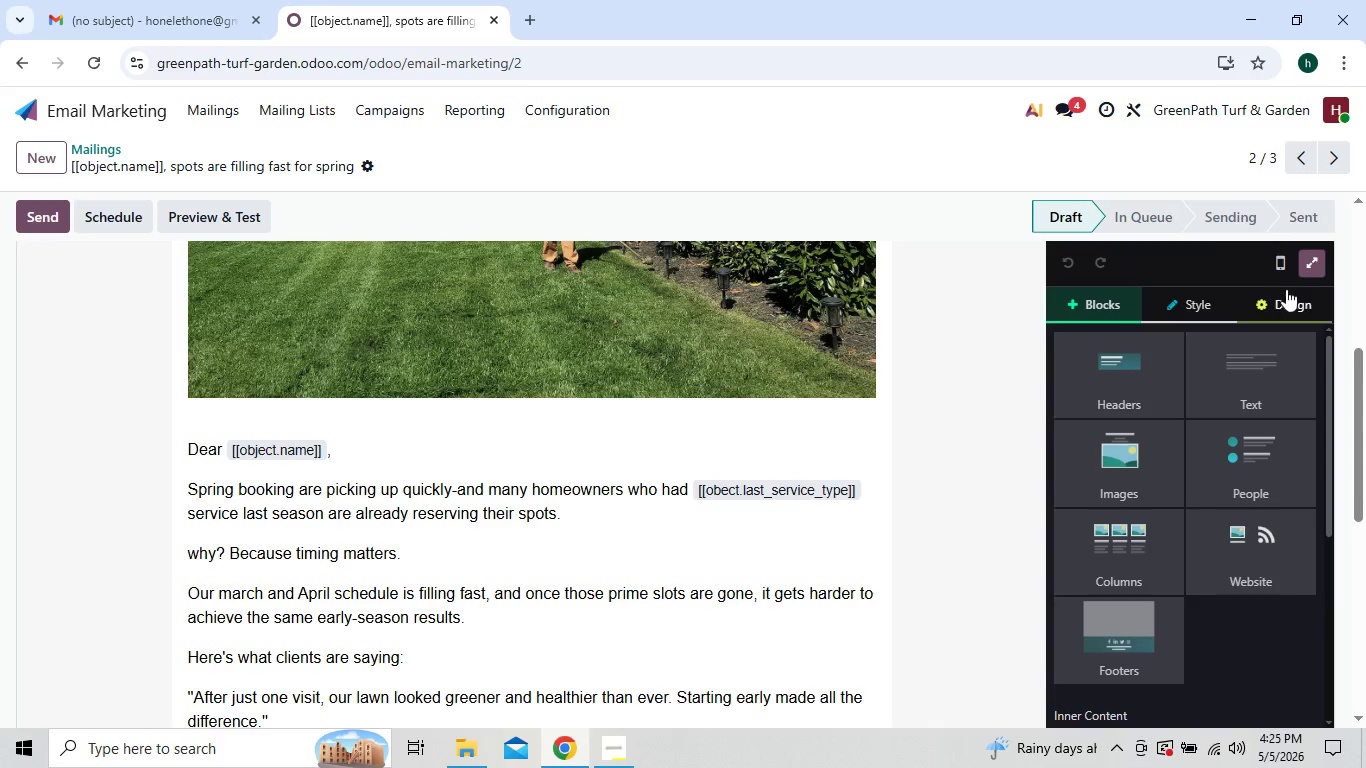 
left_click([1286, 289])
 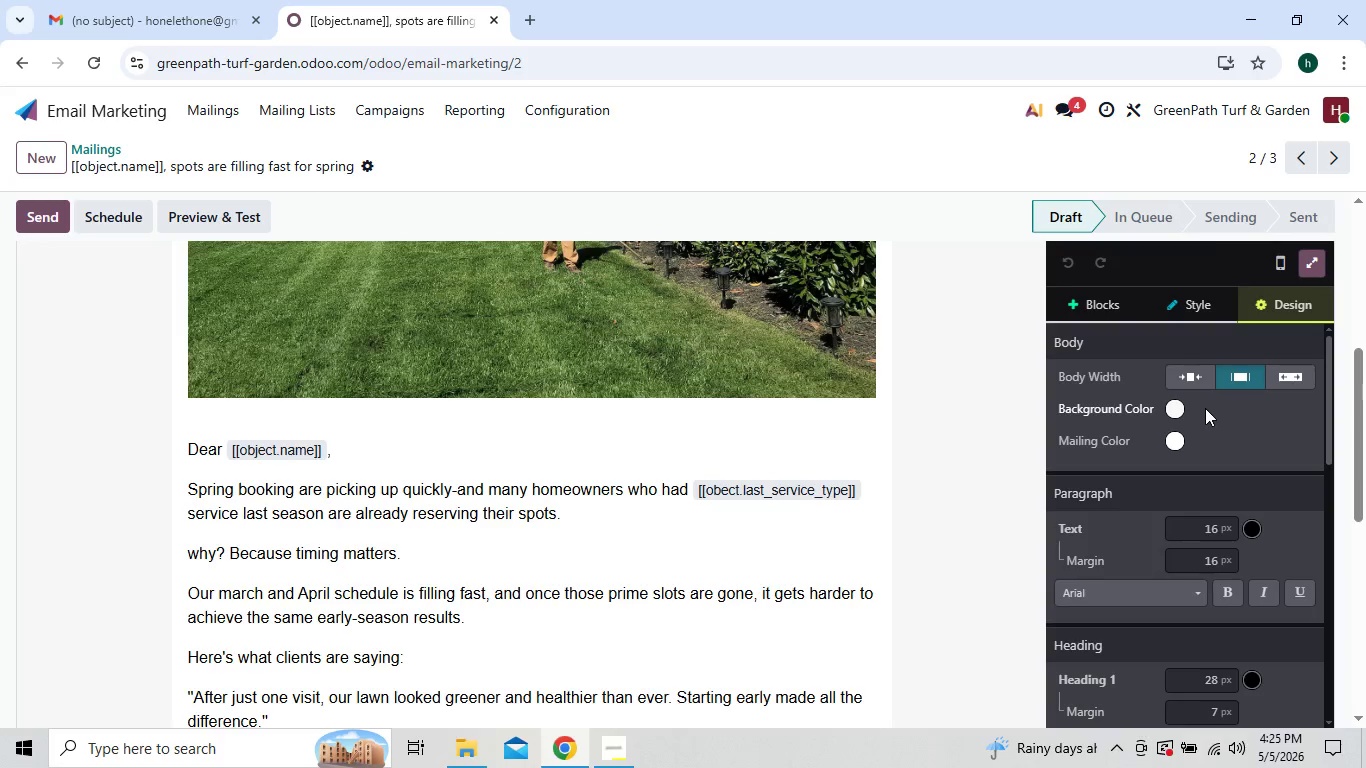 
left_click([1173, 408])
 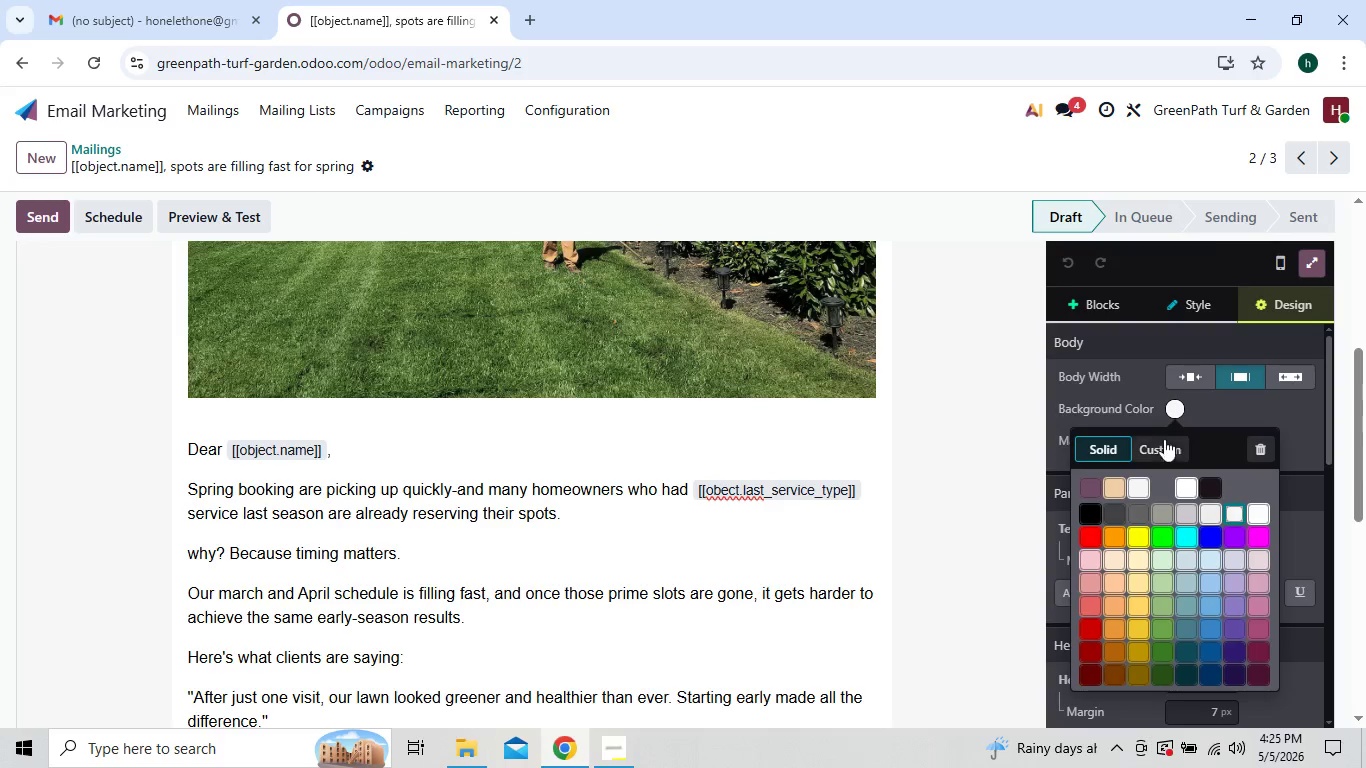 
left_click([1158, 451])
 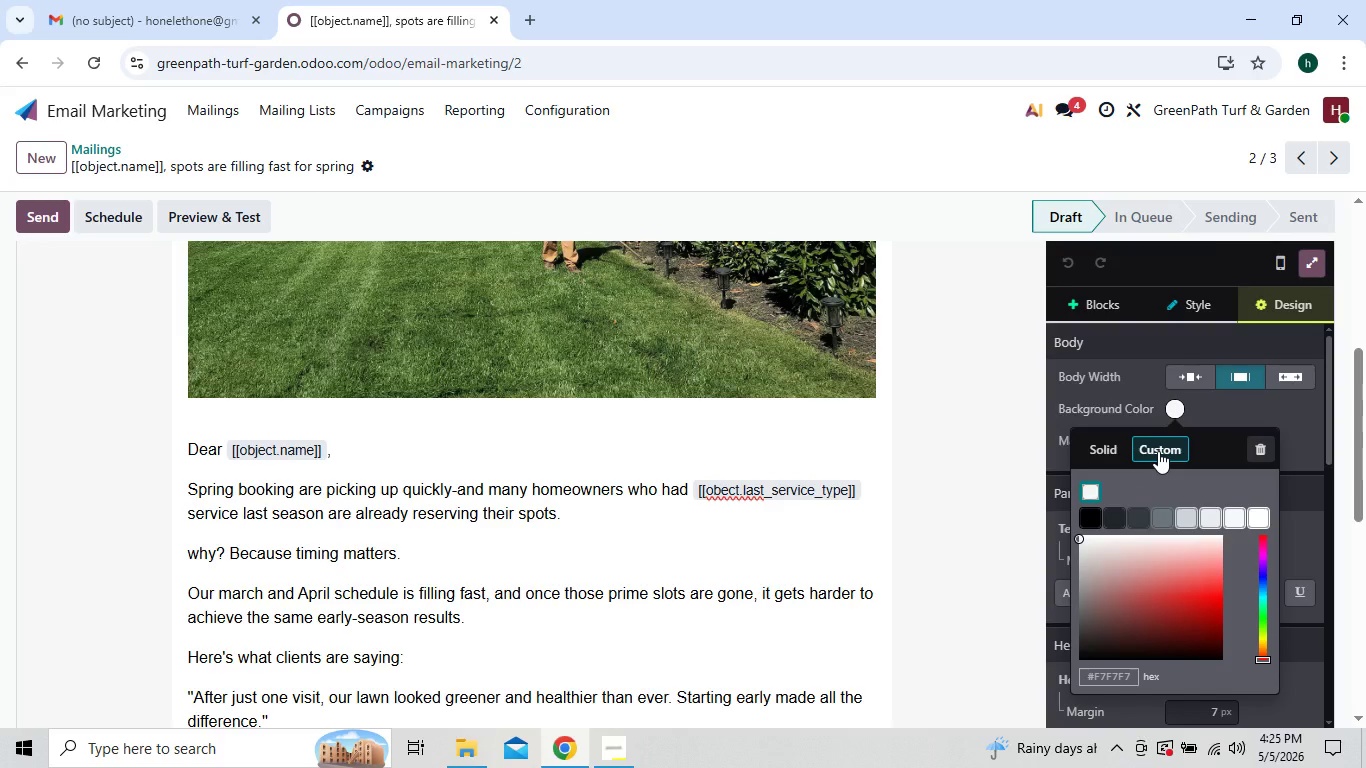 
wait(28.23)
 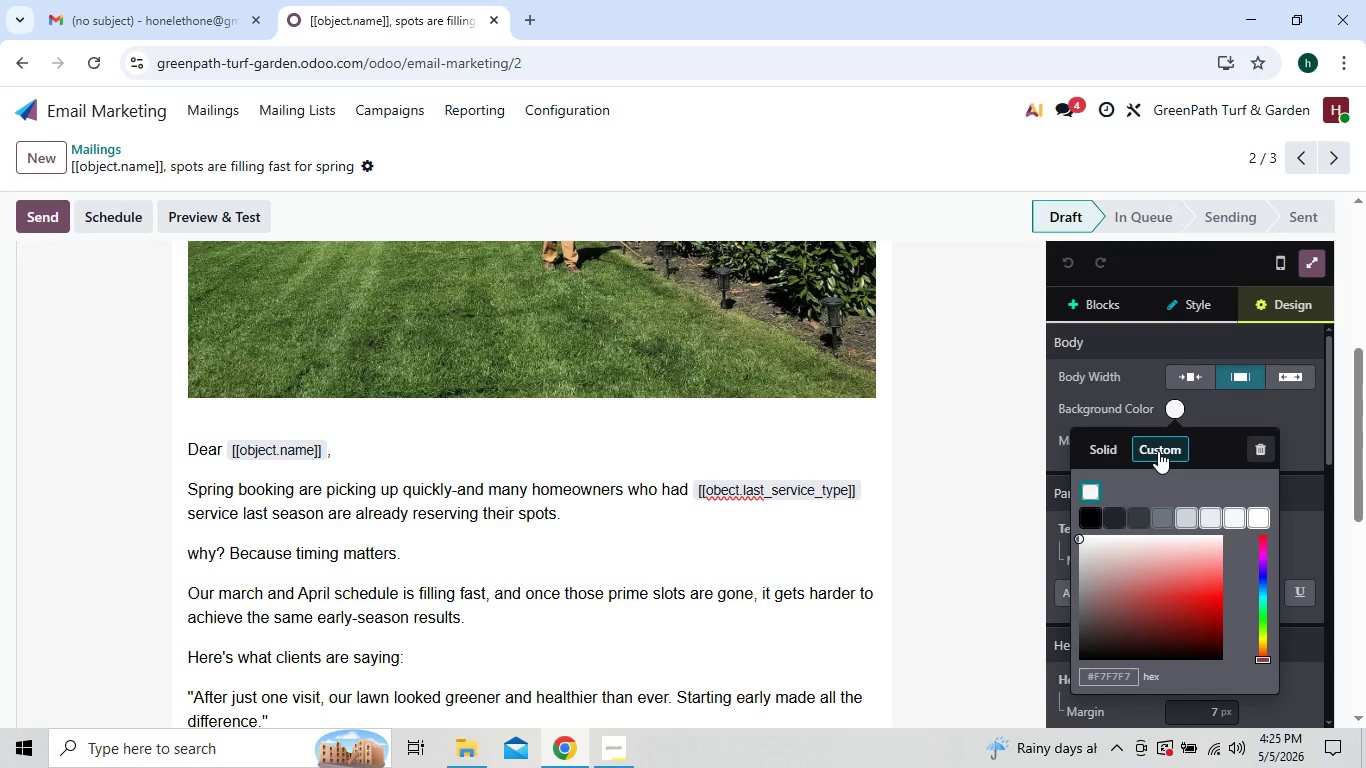 
left_click([1119, 677])
 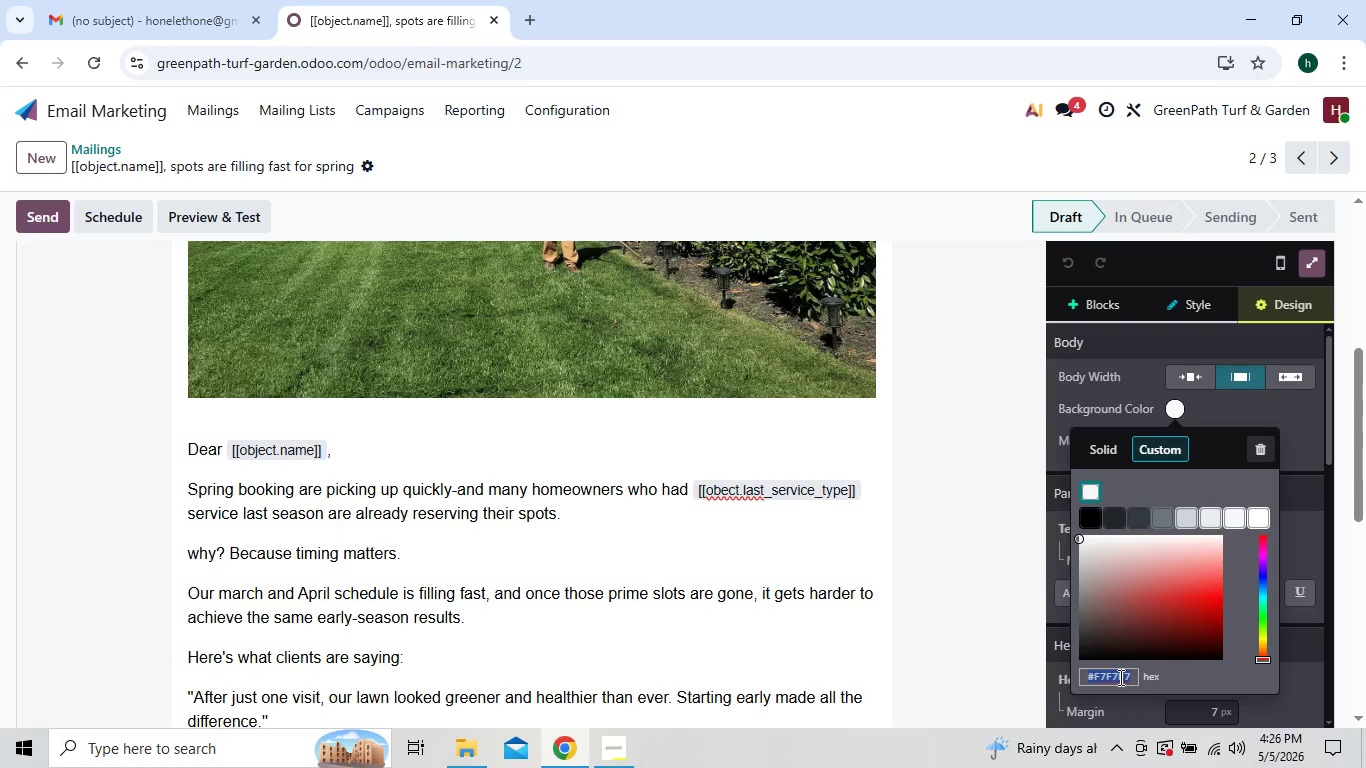 
type(f5)
 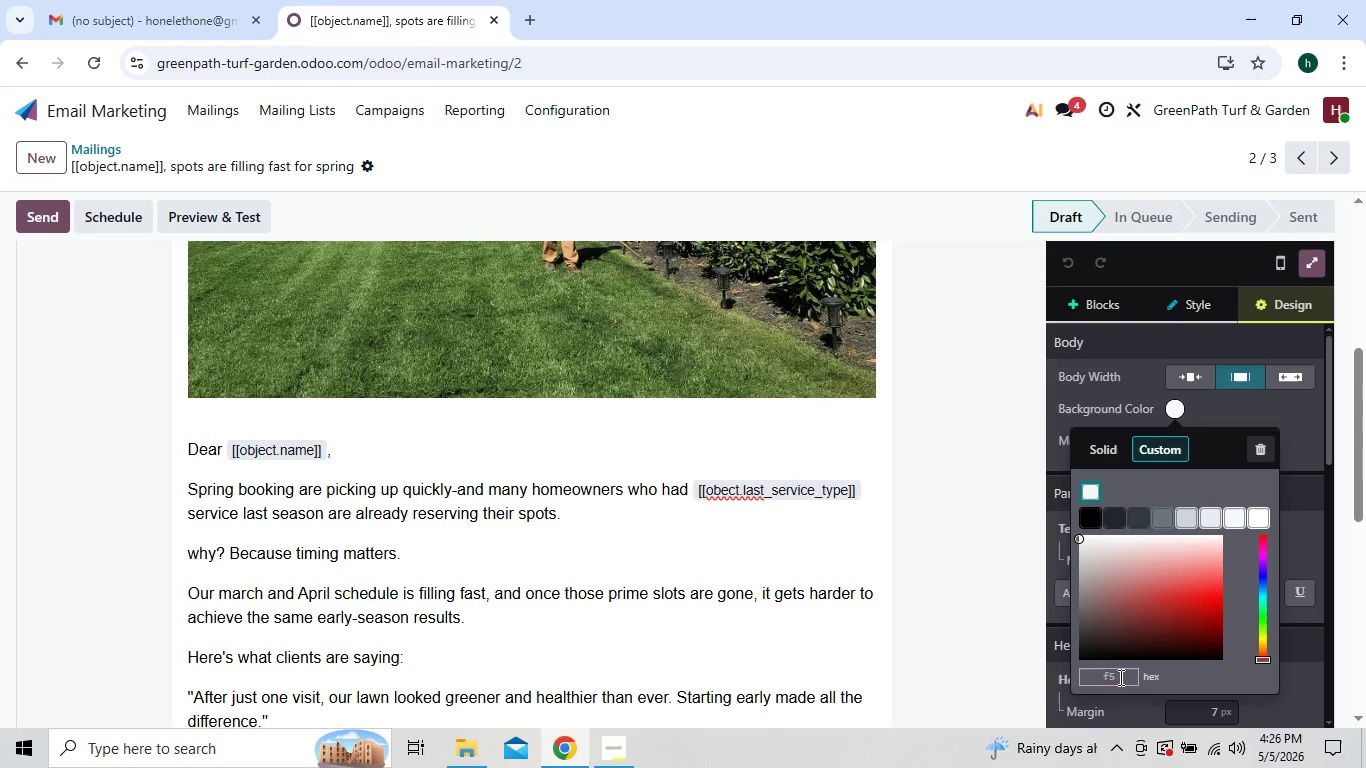 
type(f7)
 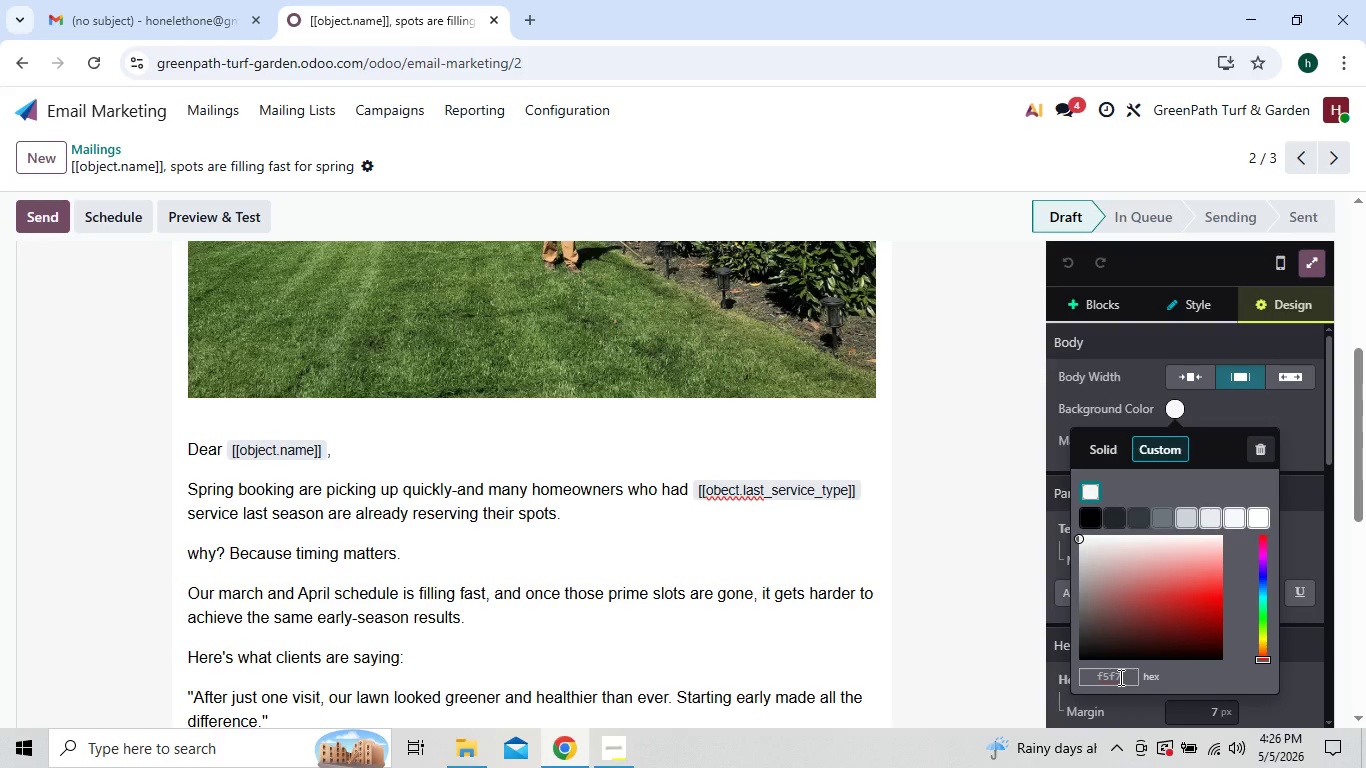 
type(f4)
 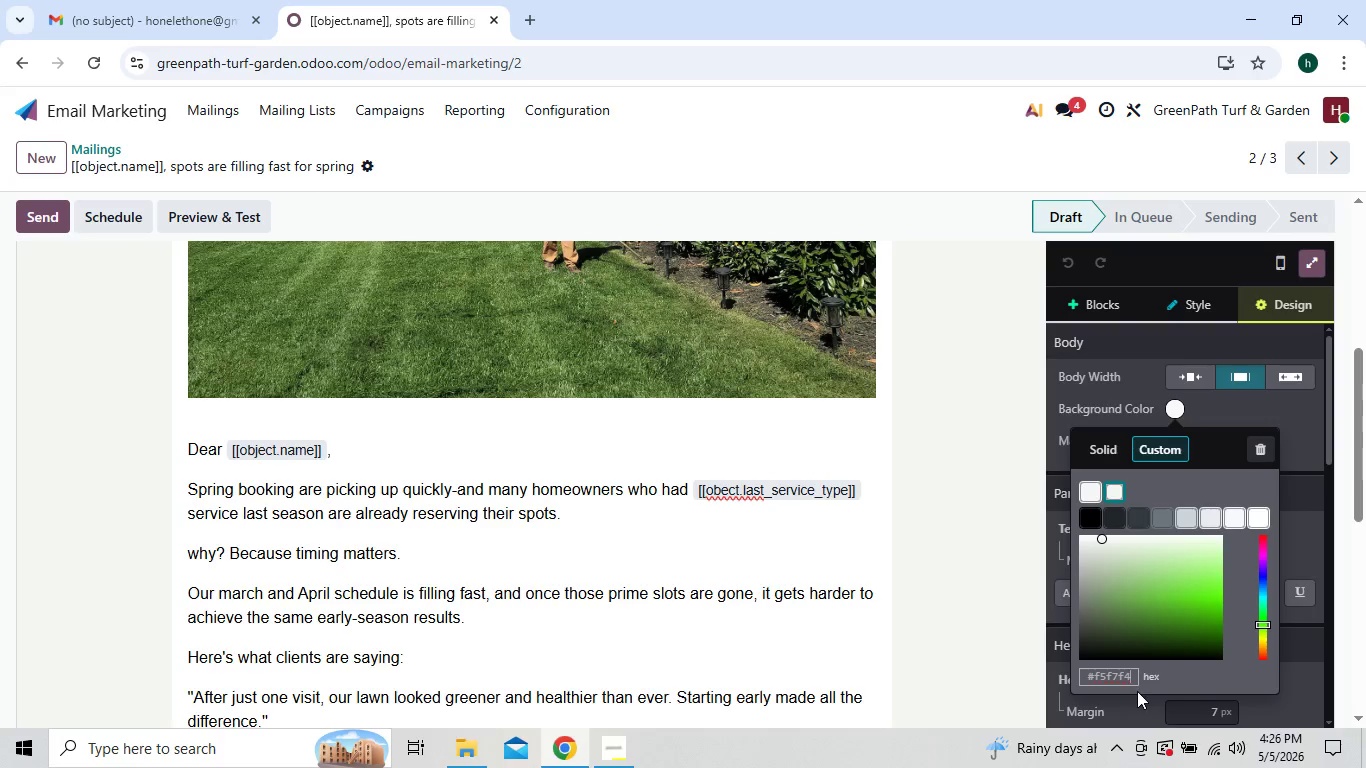 
left_click([980, 596])
 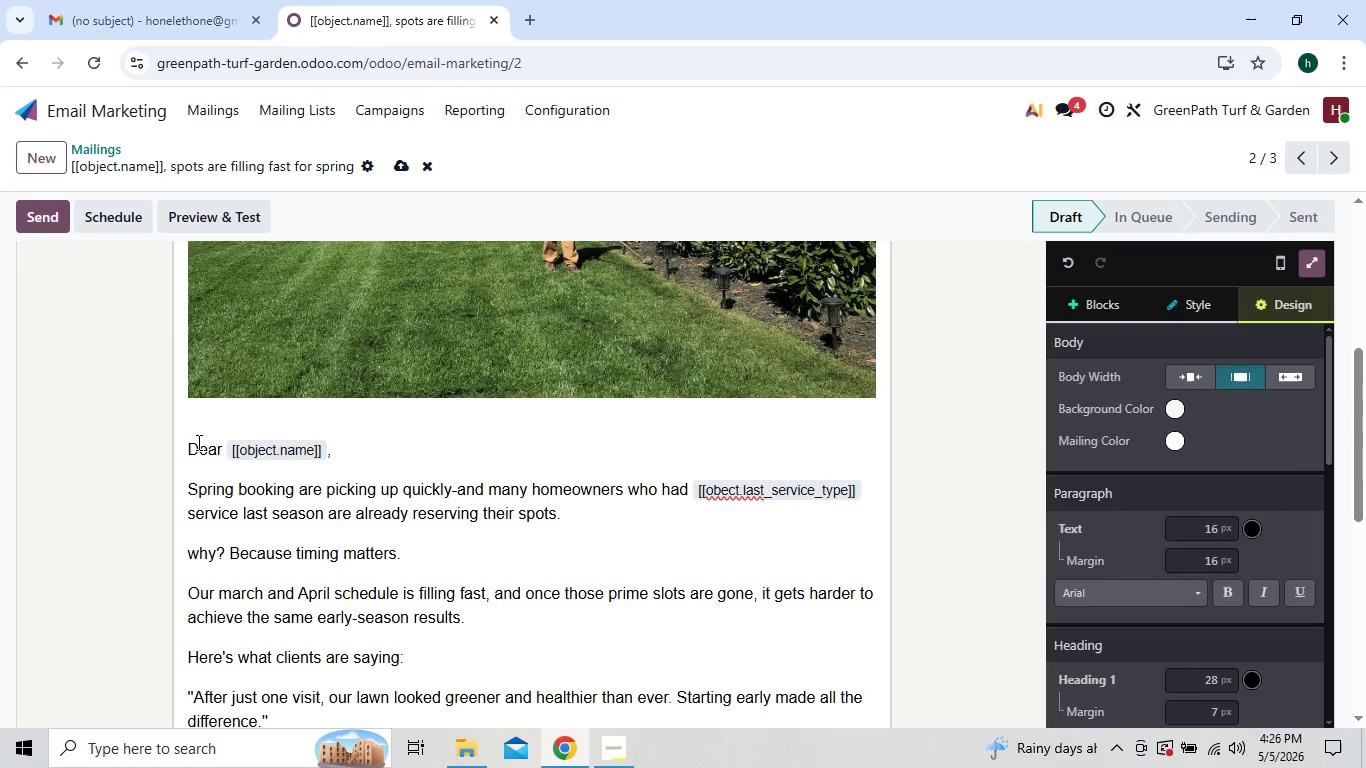 
left_click_drag(start_coordinate=[189, 443], to_coordinate=[674, 513])
 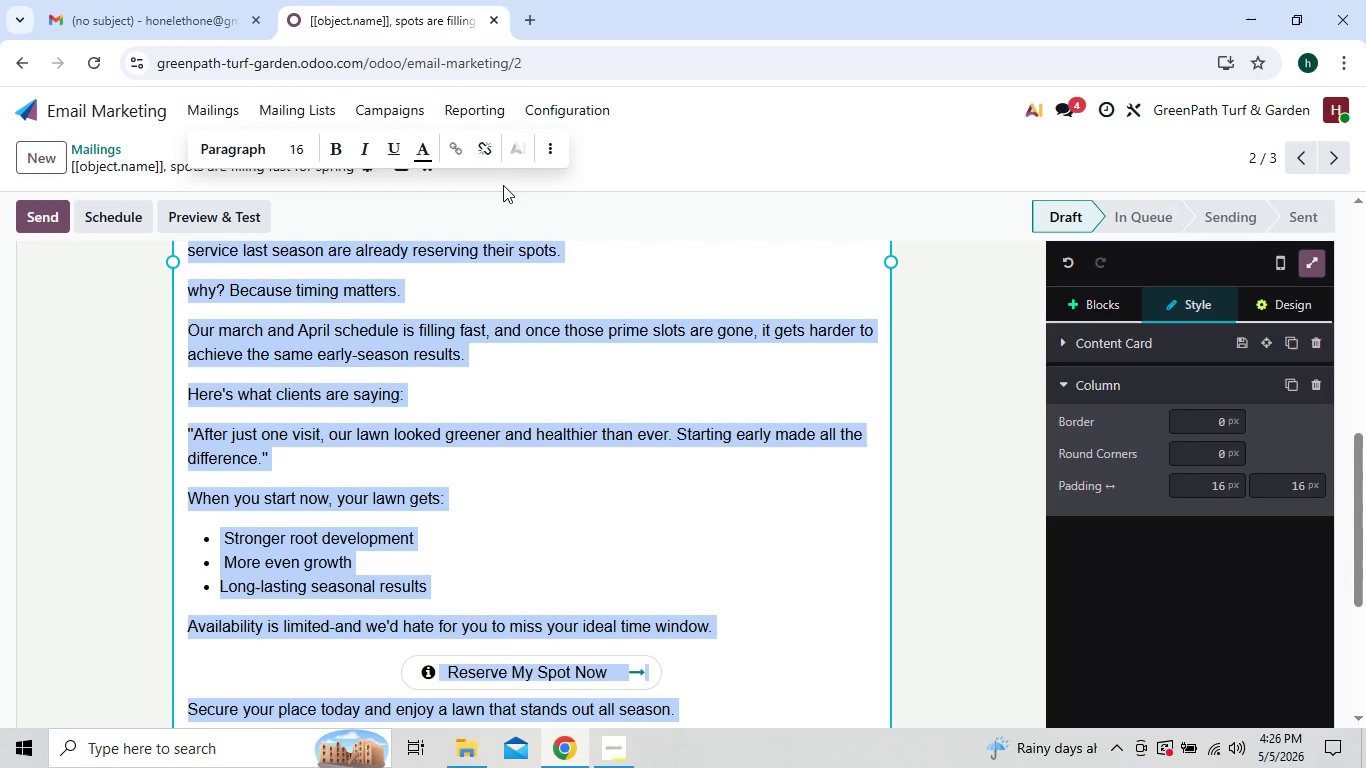 
wait(5.69)
 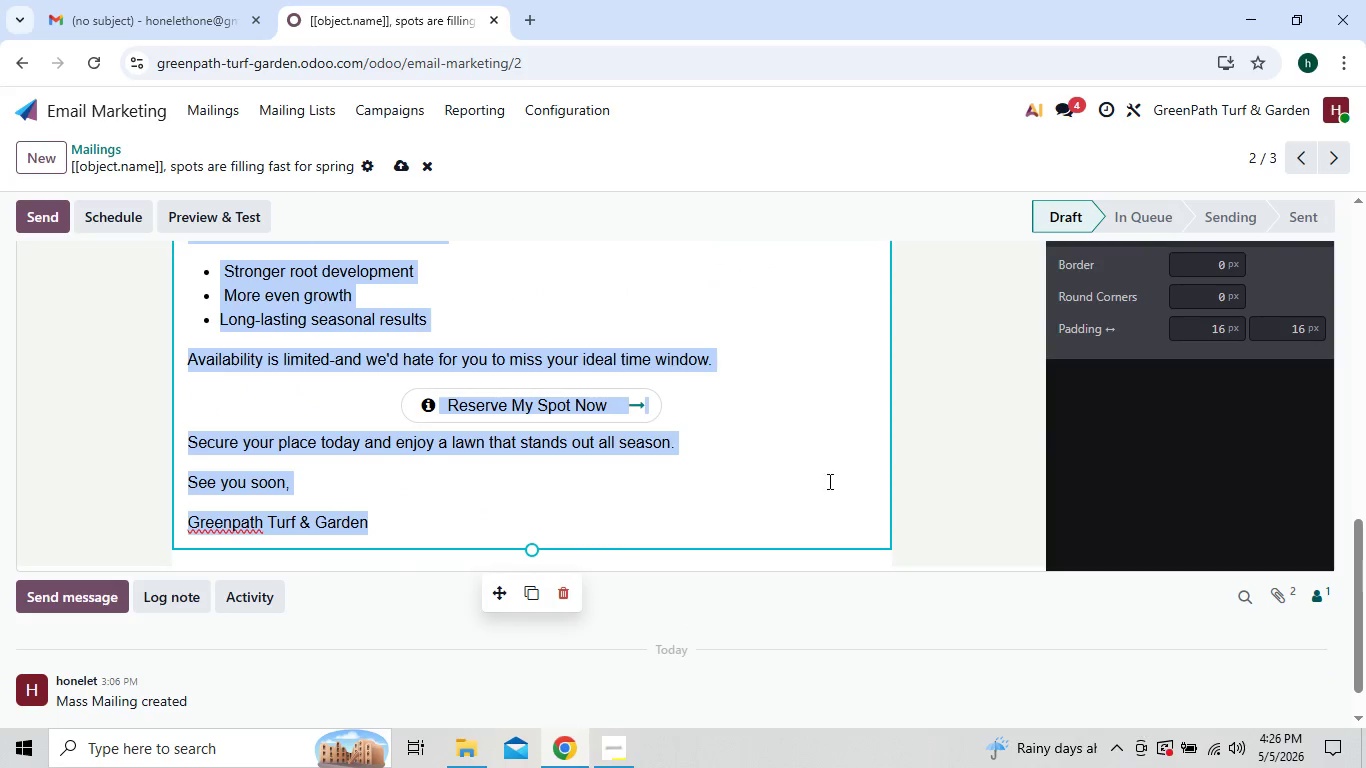 
left_click([428, 157])
 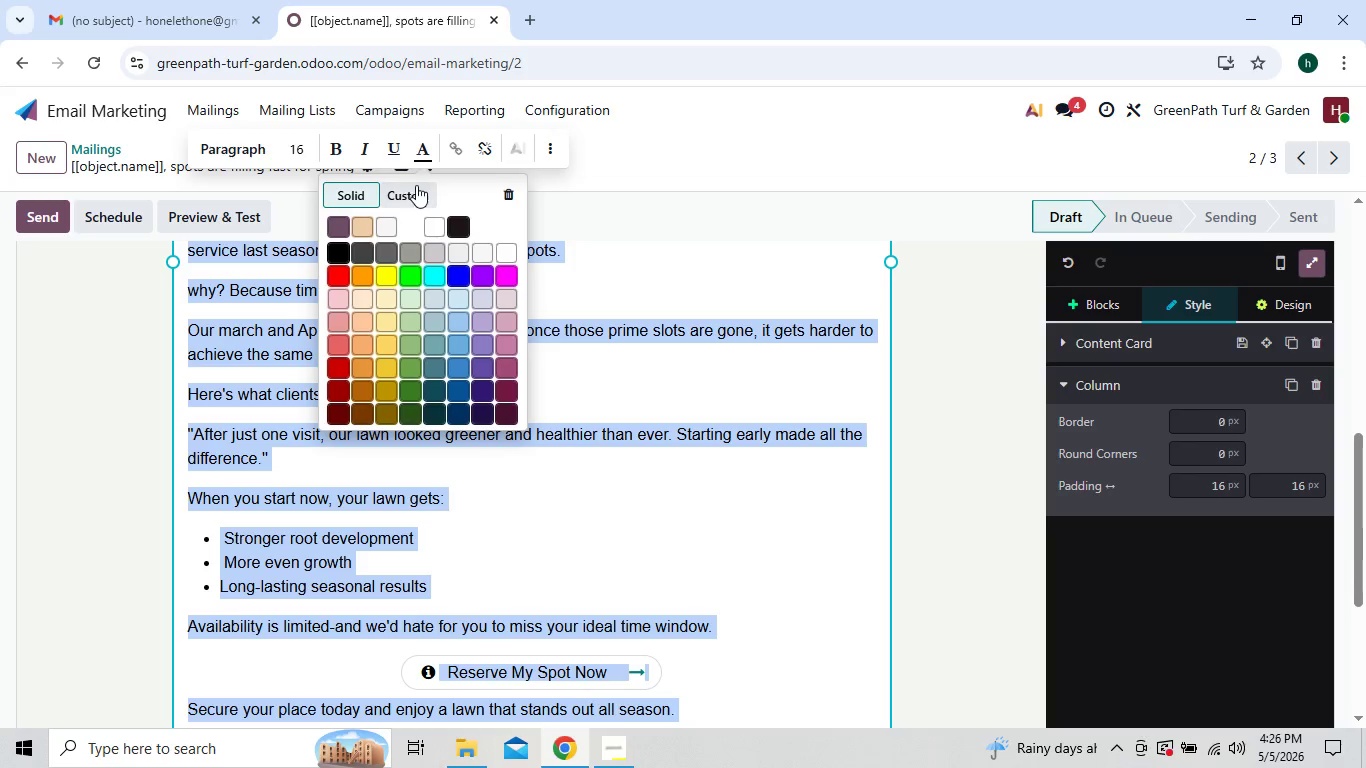 
left_click([411, 189])
 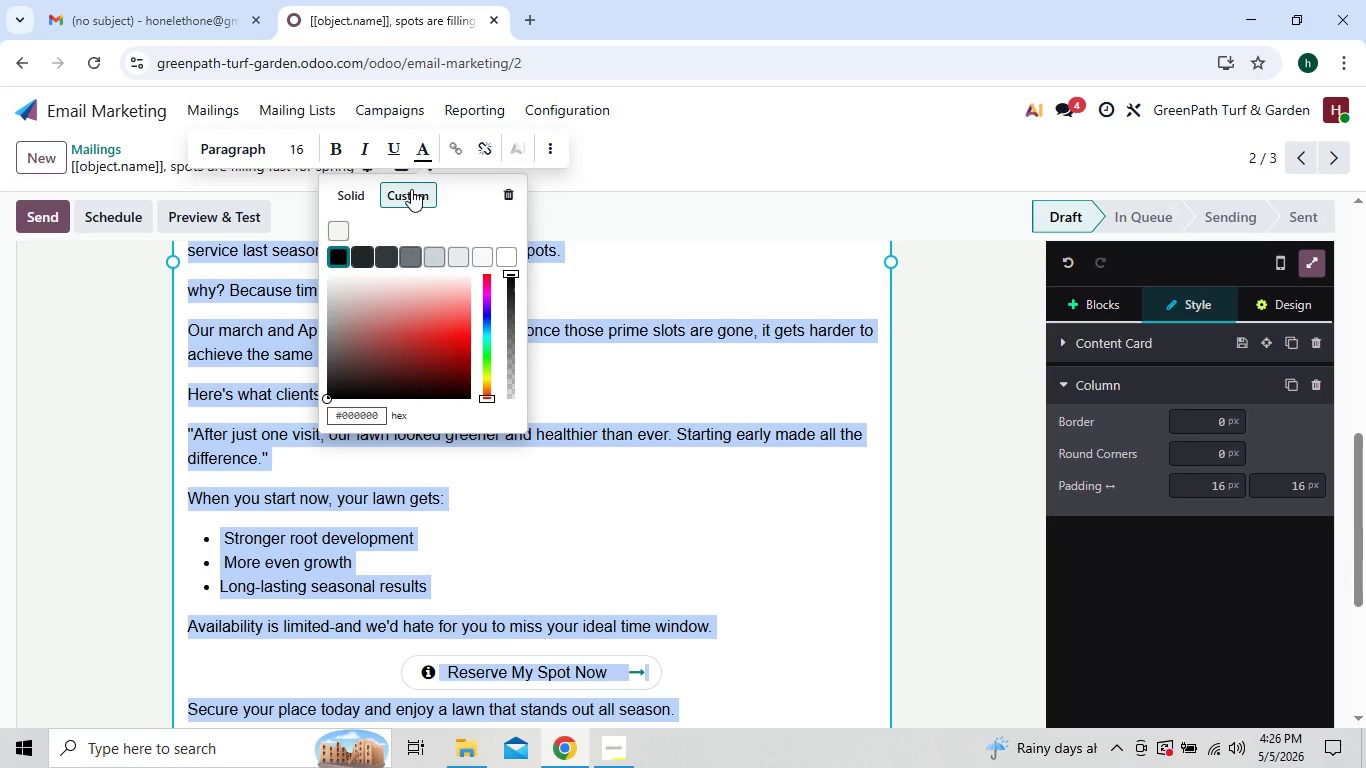 
wait(9.22)
 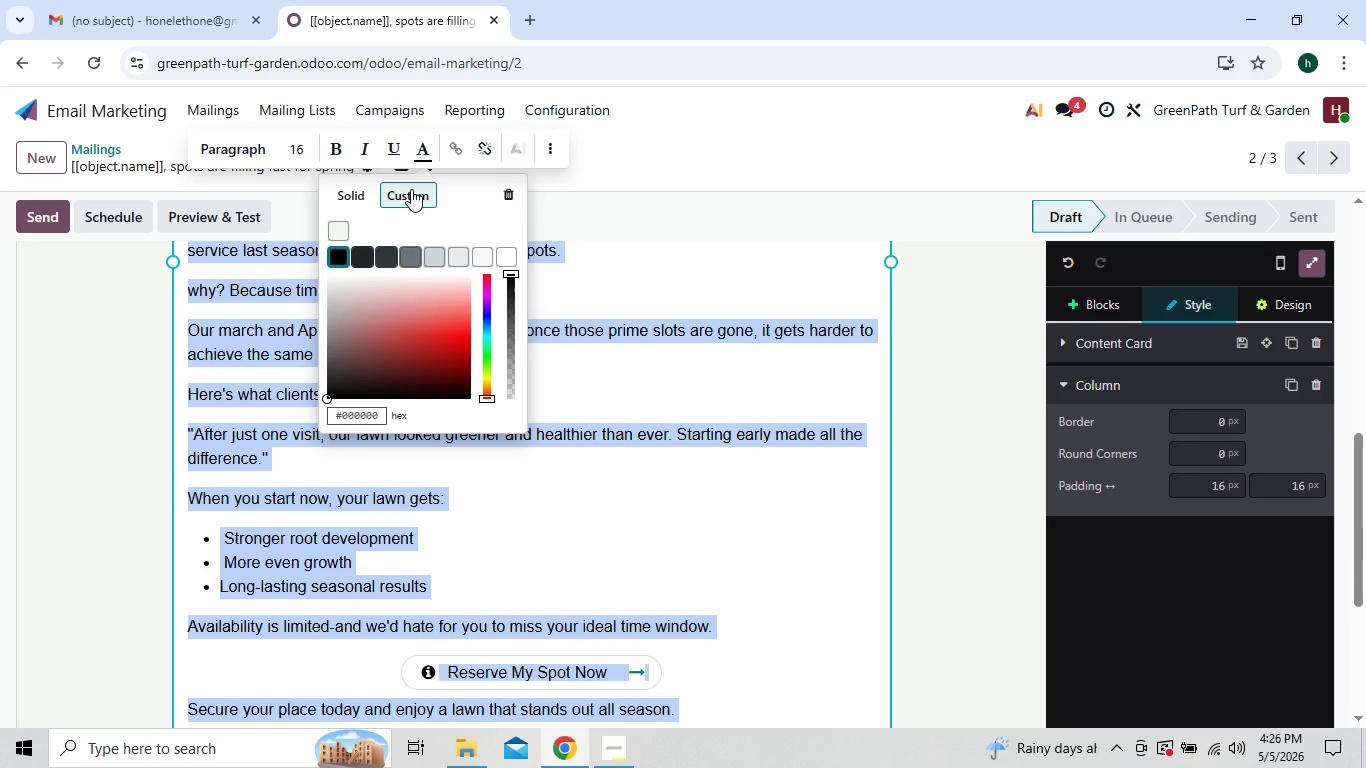 
key(4)
 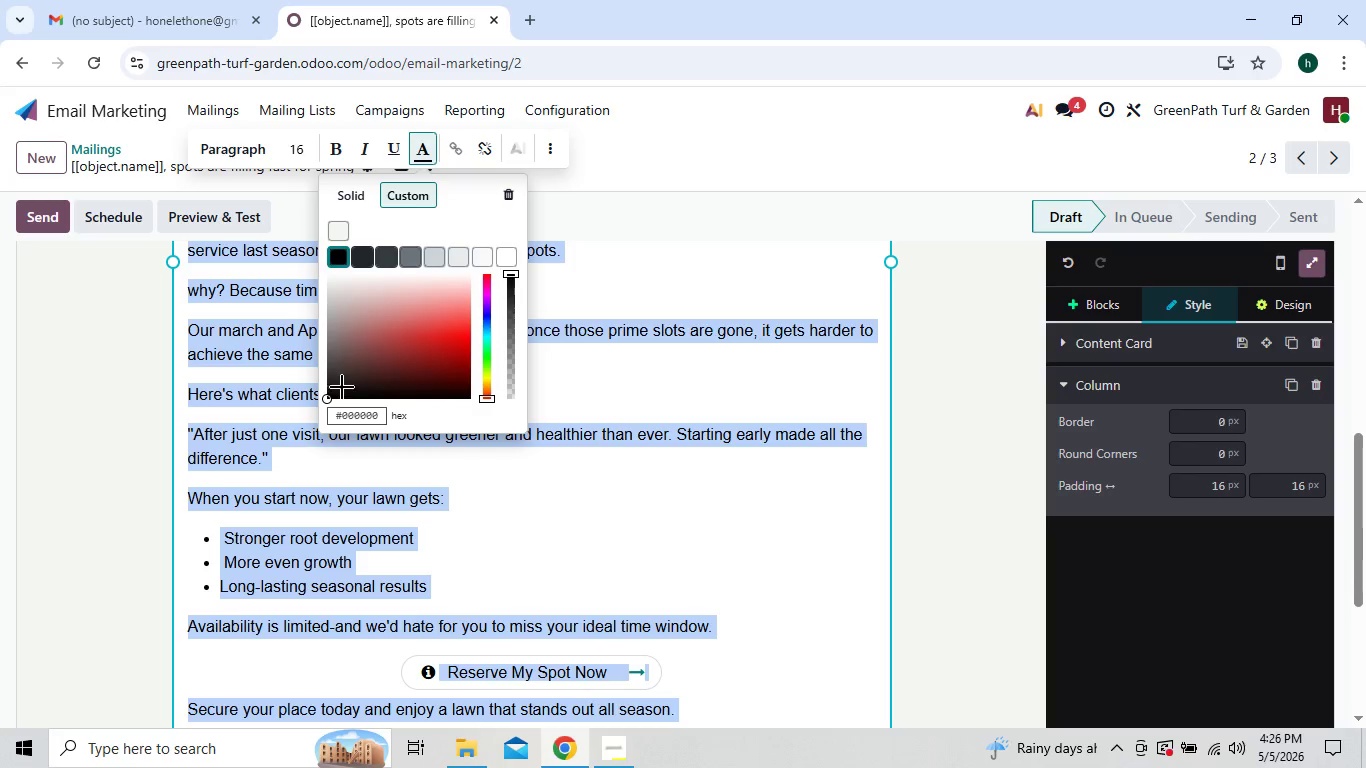 
left_click([354, 408])
 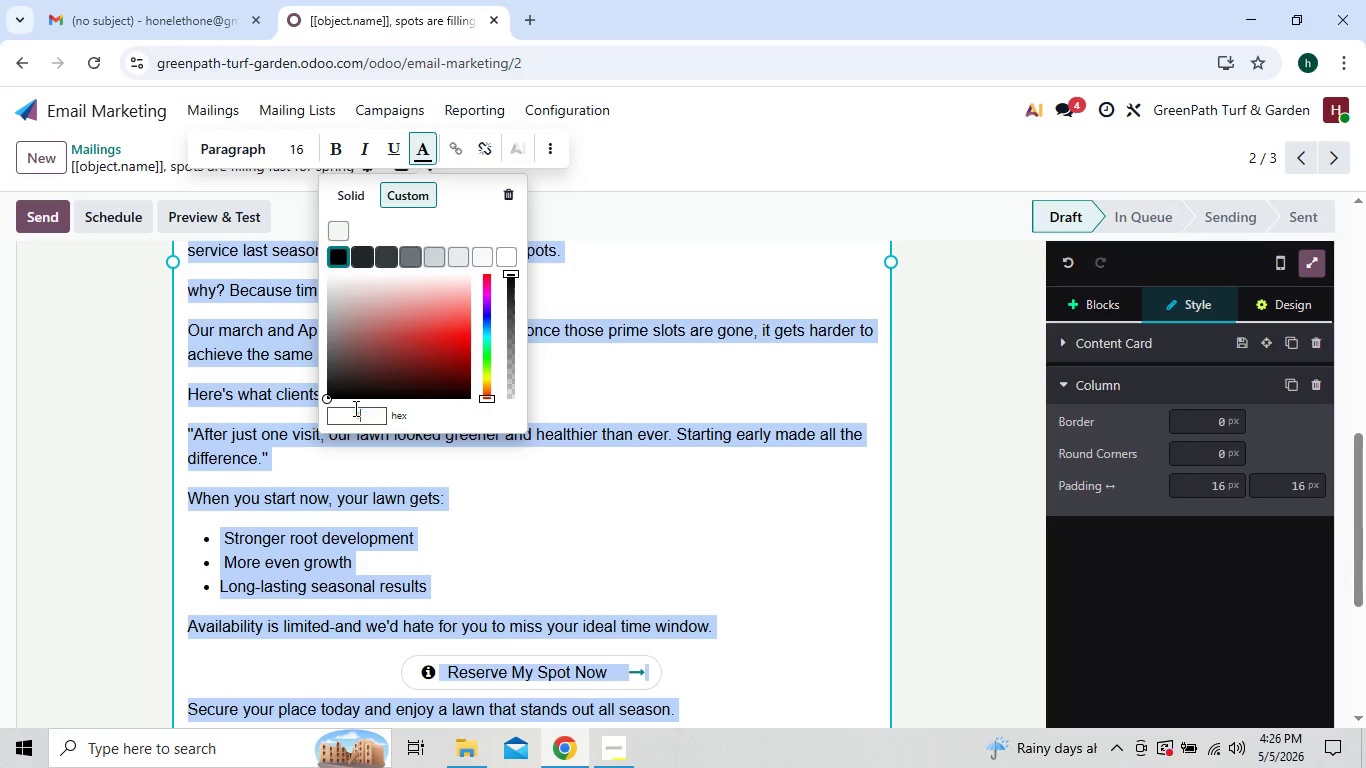 
type(4f4f4f)
 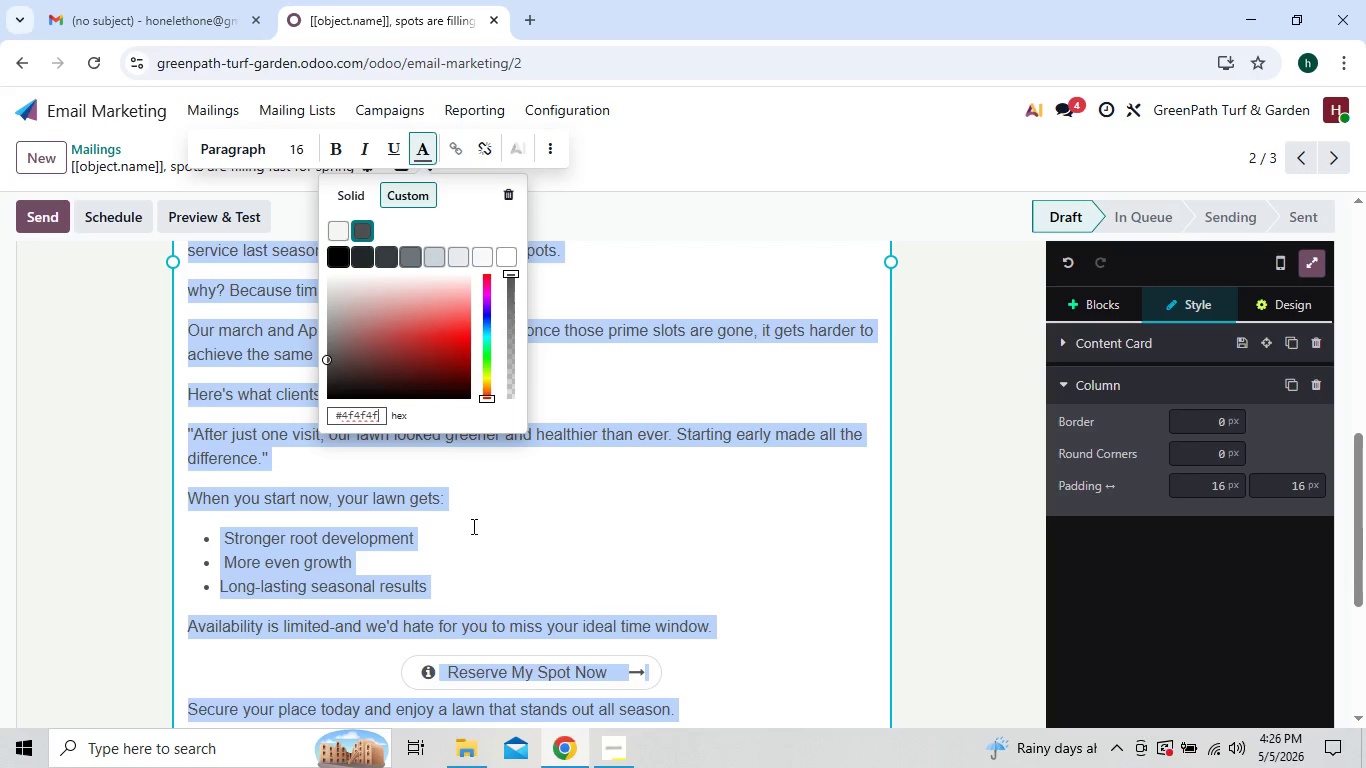 
left_click([476, 526])
 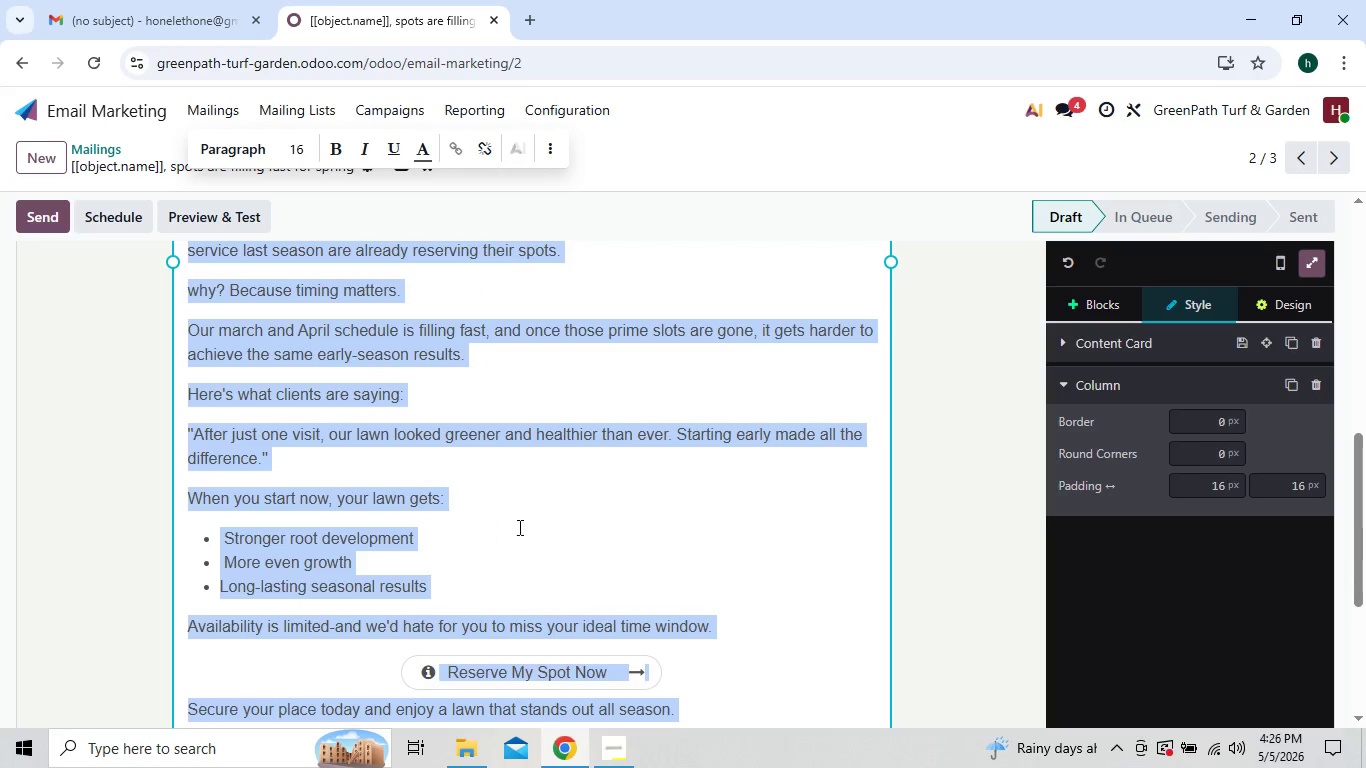 
left_click([531, 530])
 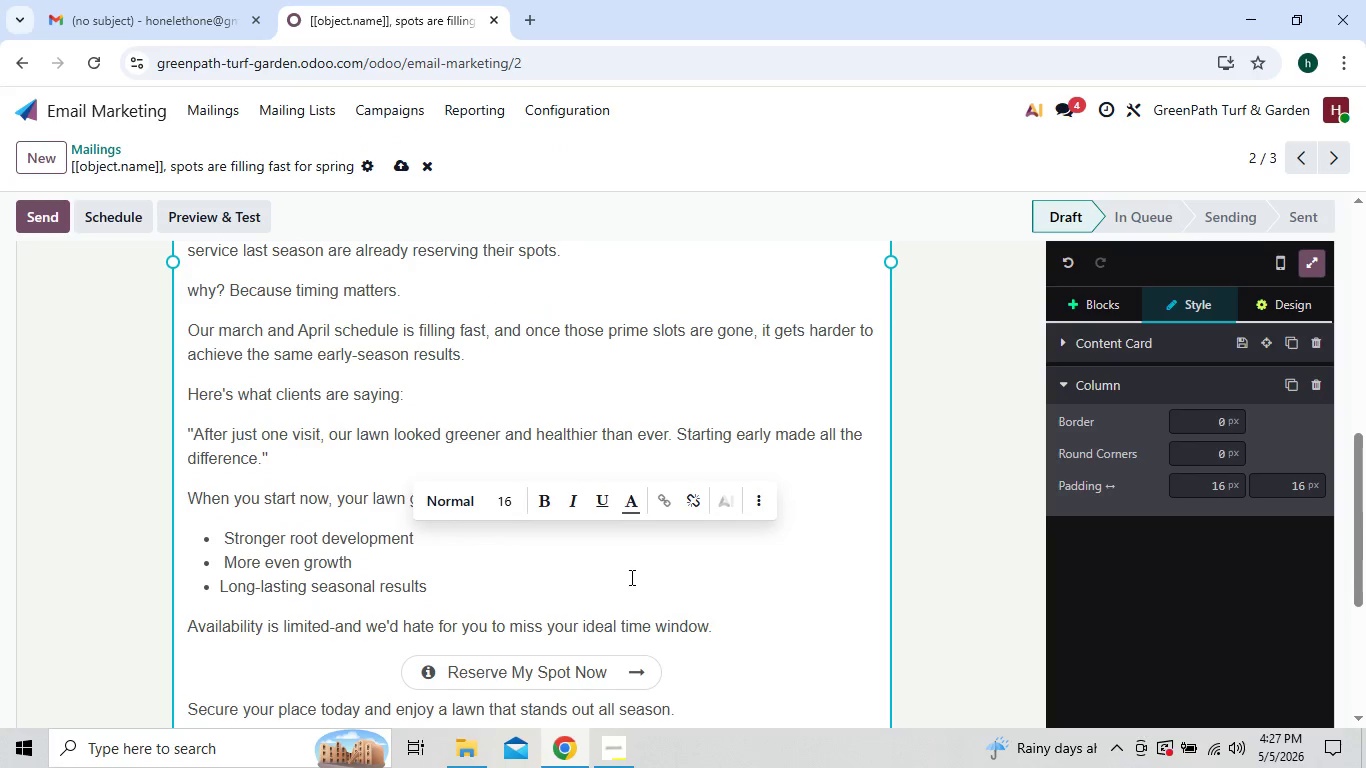 
wait(8.23)
 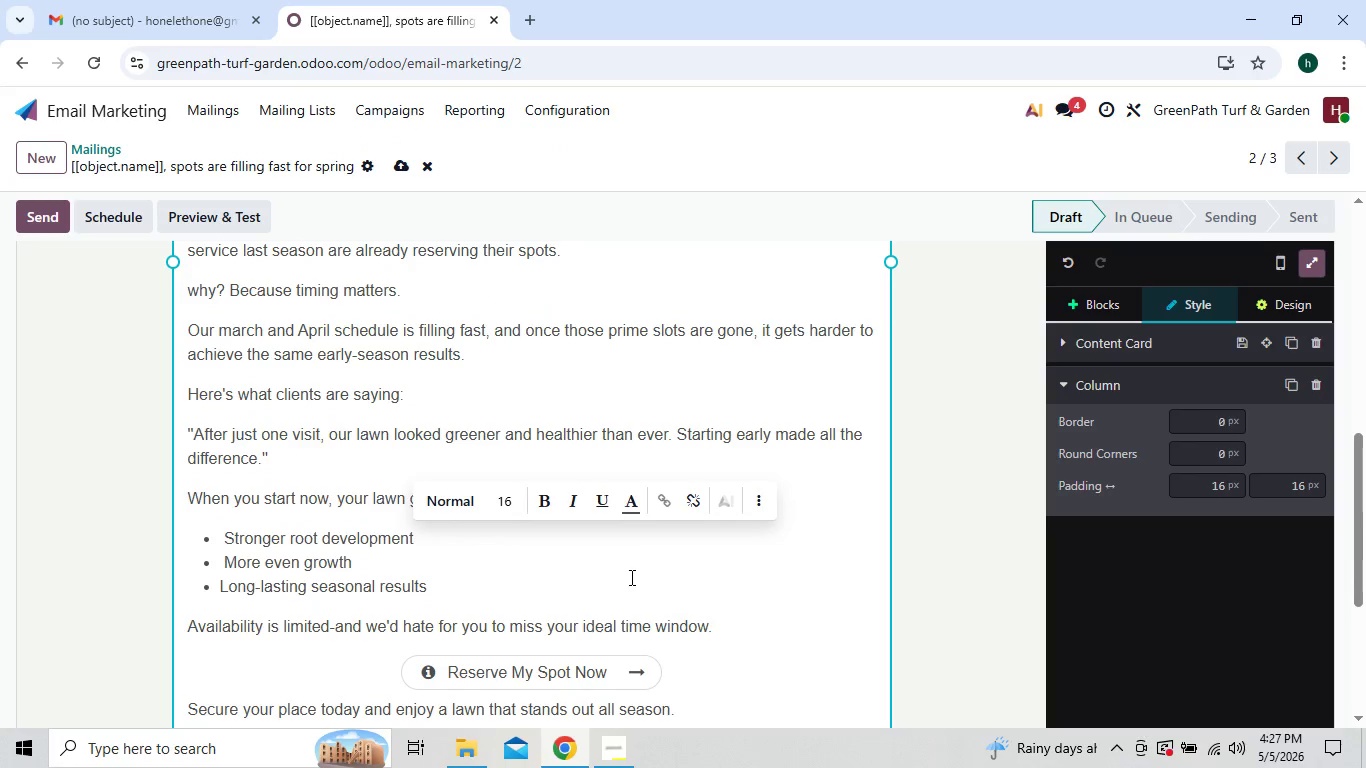 
left_click([507, 576])
 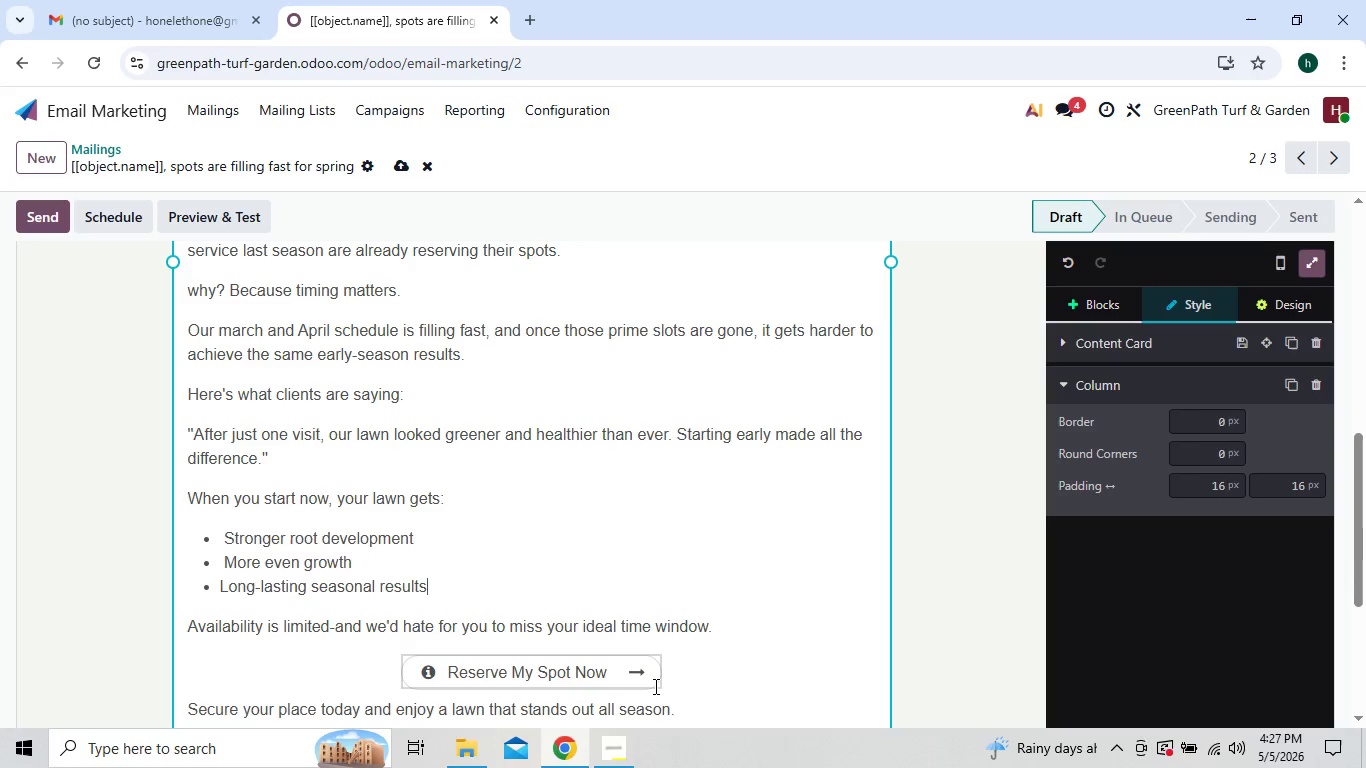 
left_click([655, 679])
 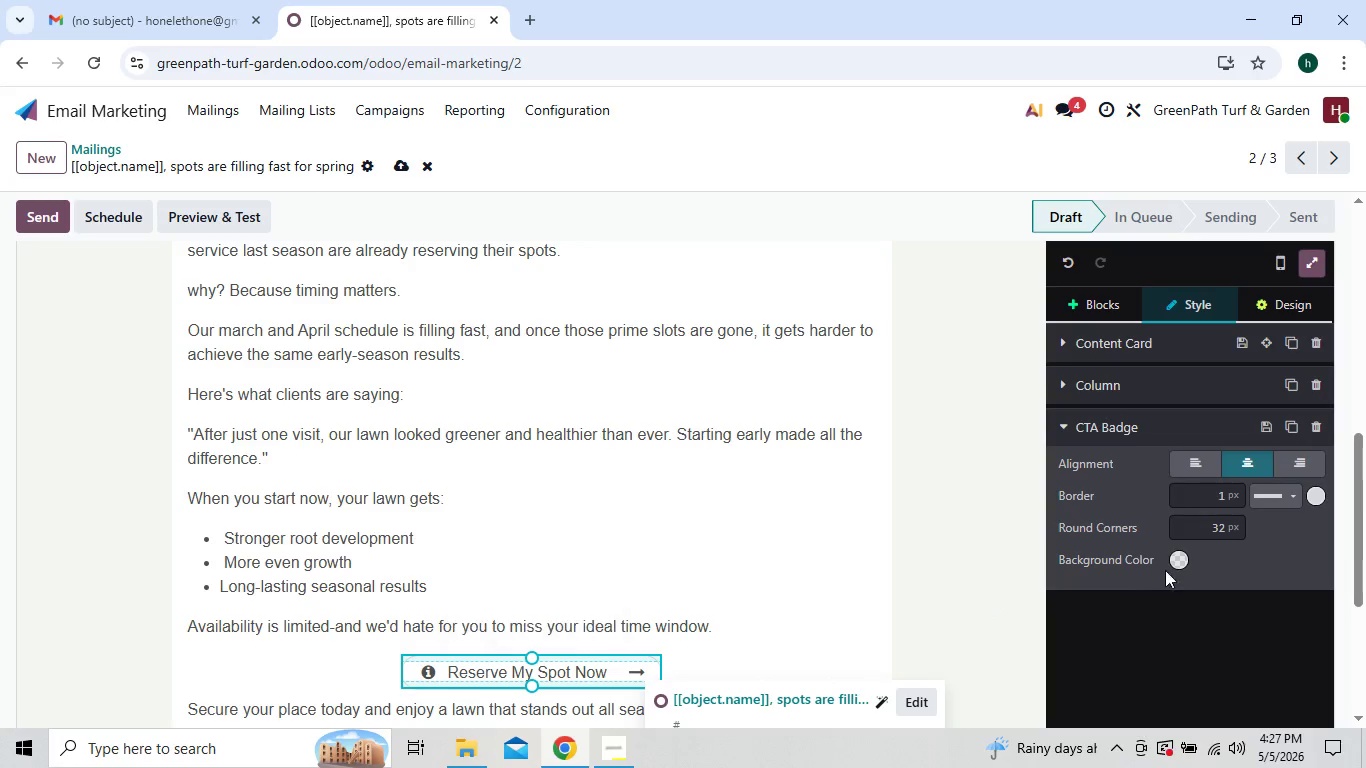 
left_click([1177, 561])
 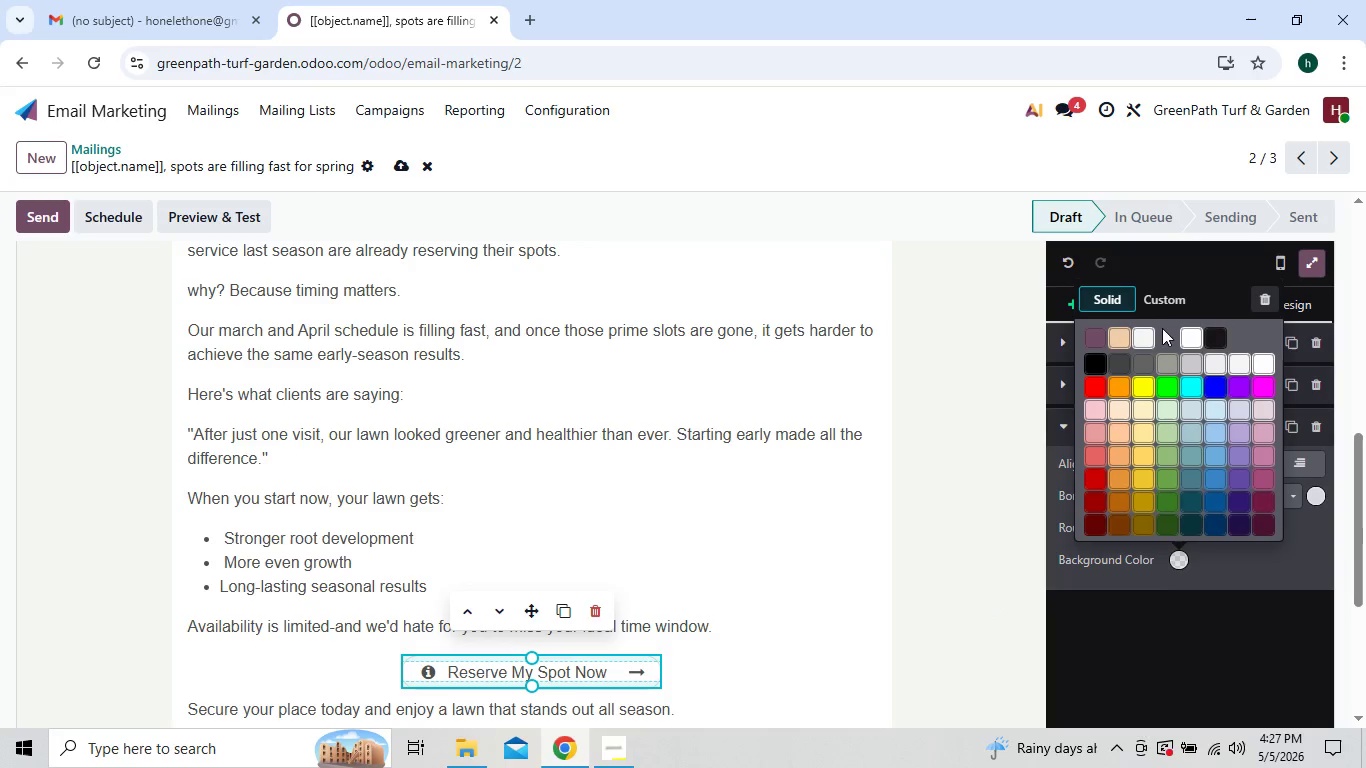 
left_click([1163, 307])
 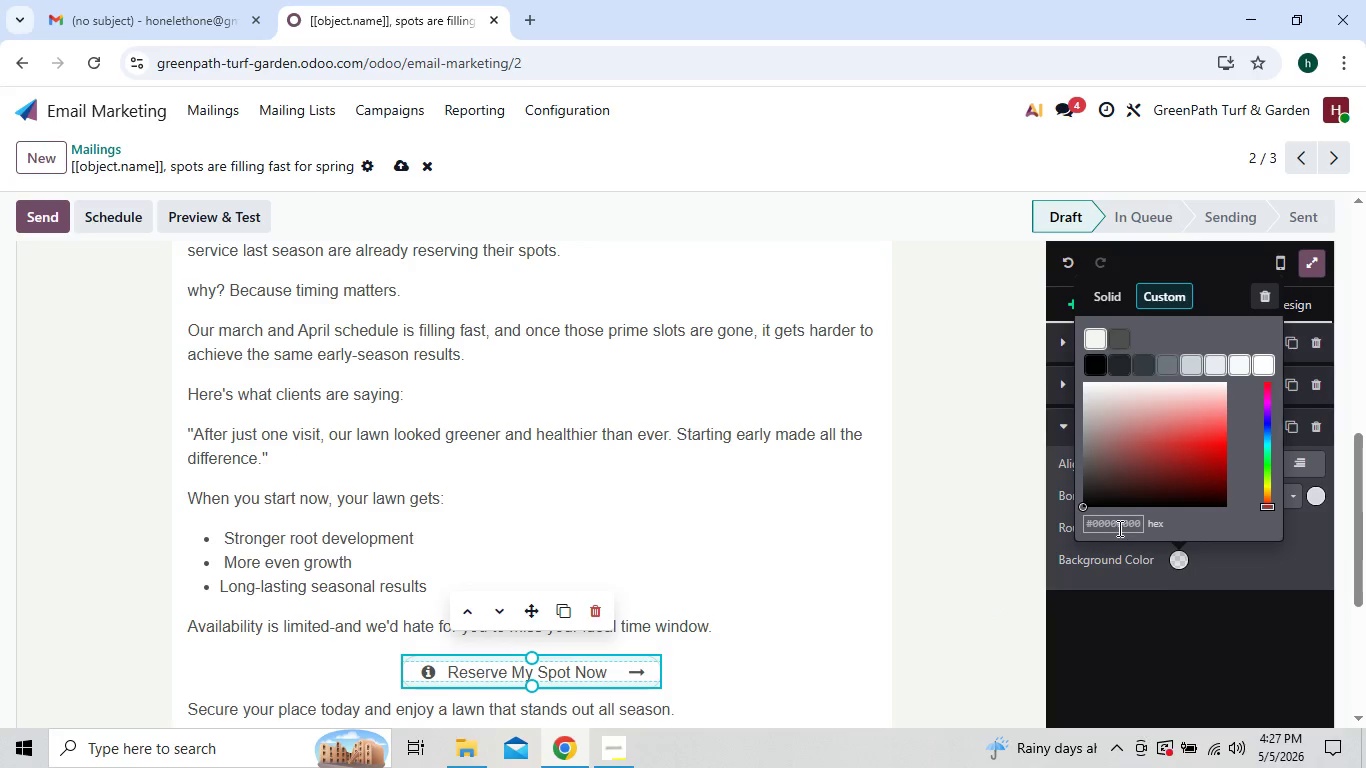 
left_click([1118, 525])
 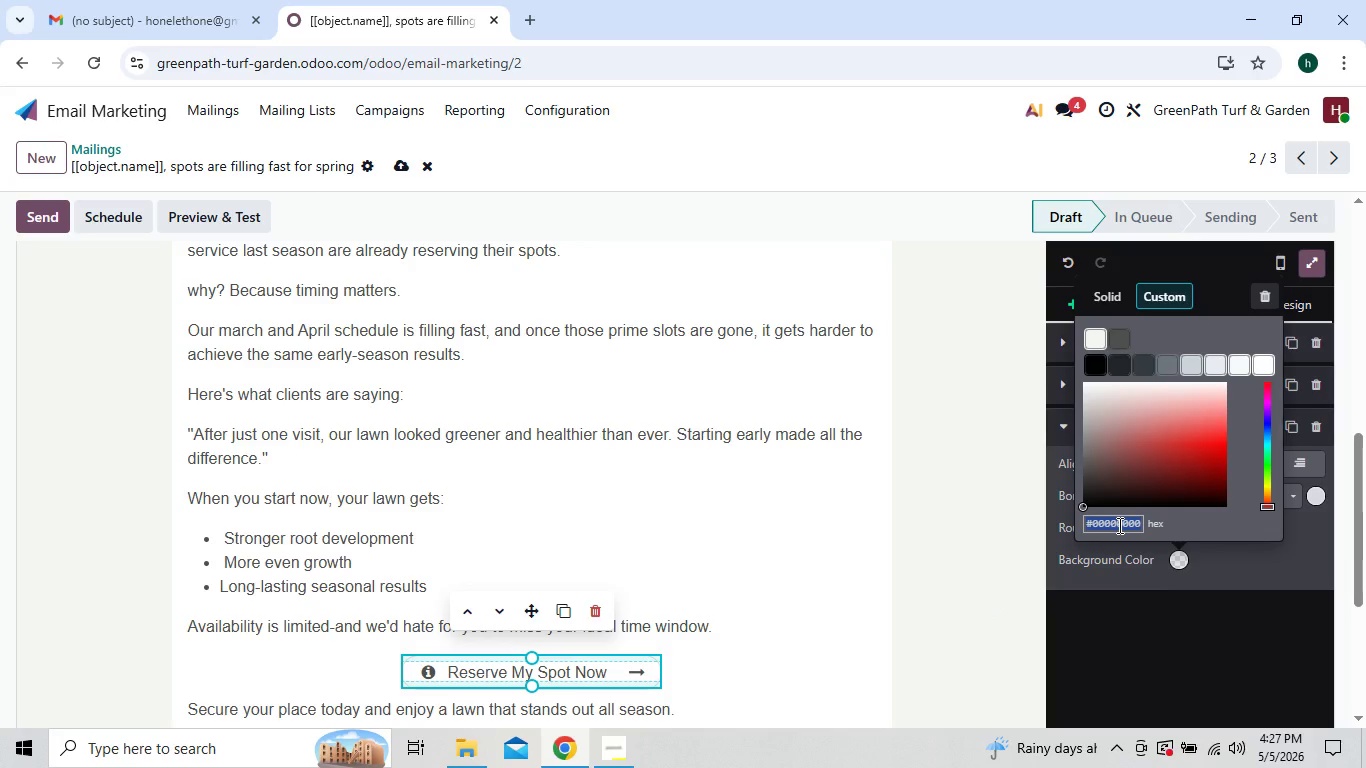 
wait(6.47)
 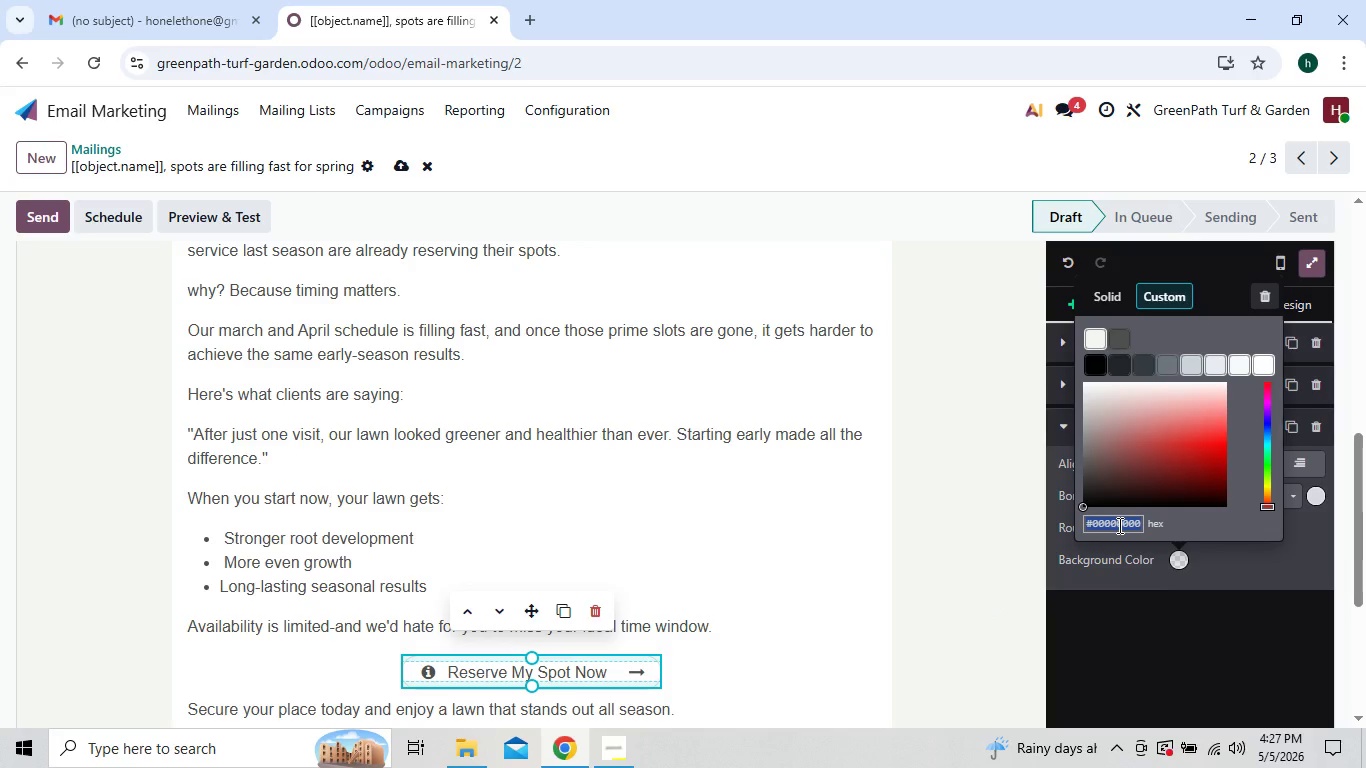 
key(2)
 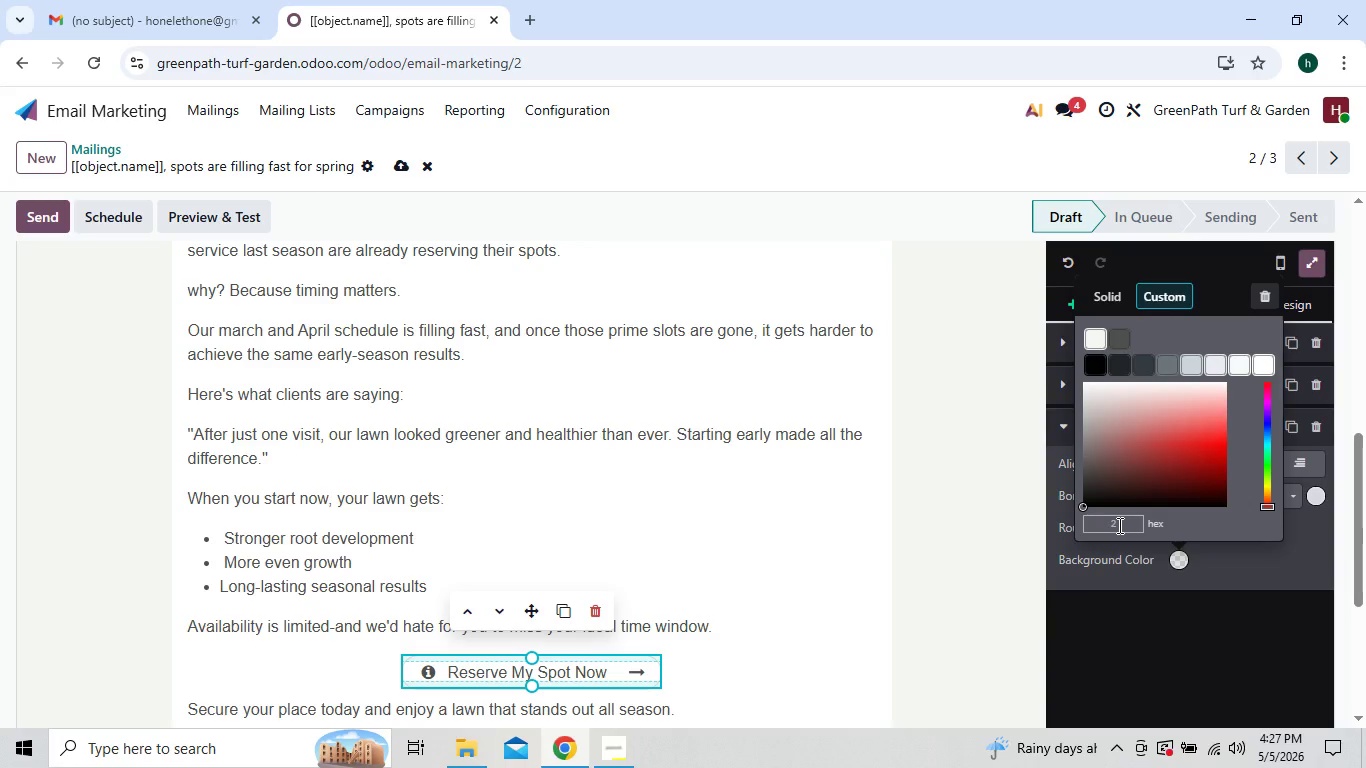 
wait(5.28)
 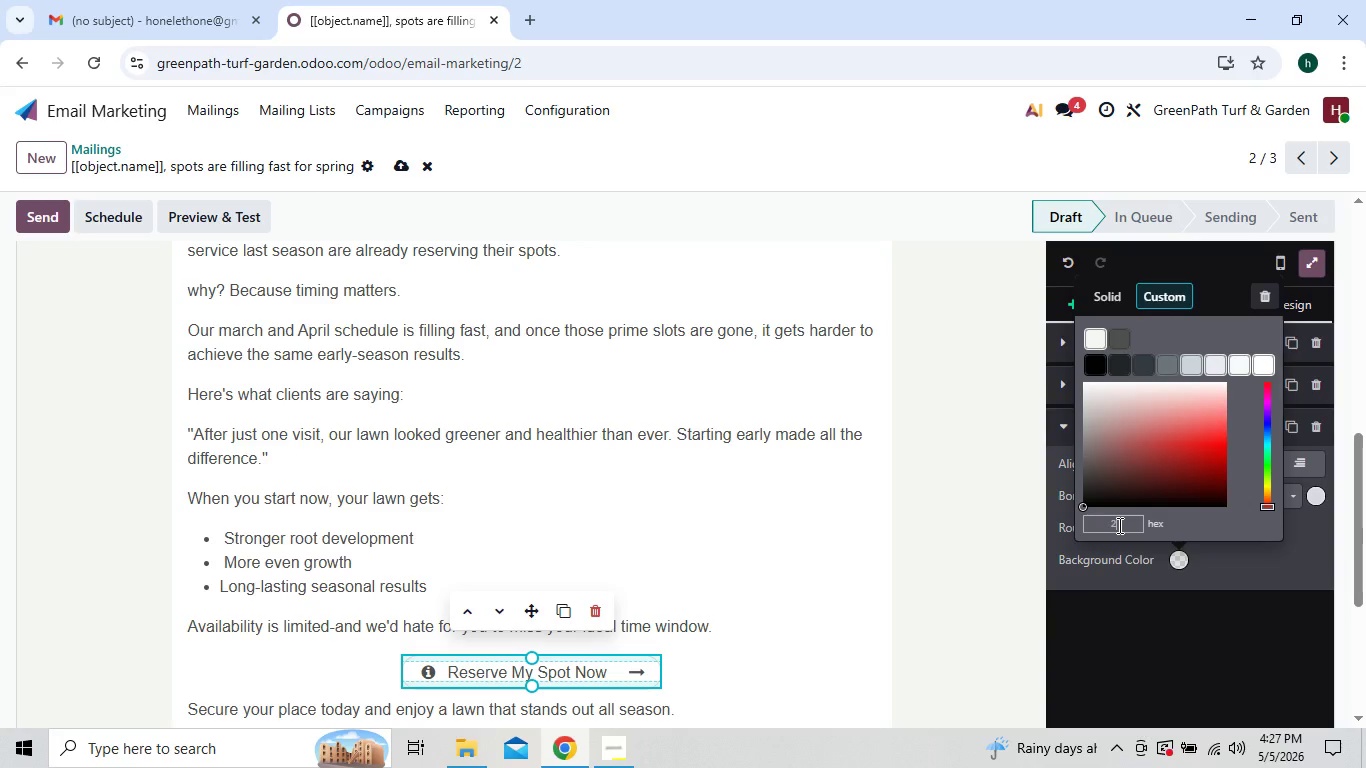 
key(E)
 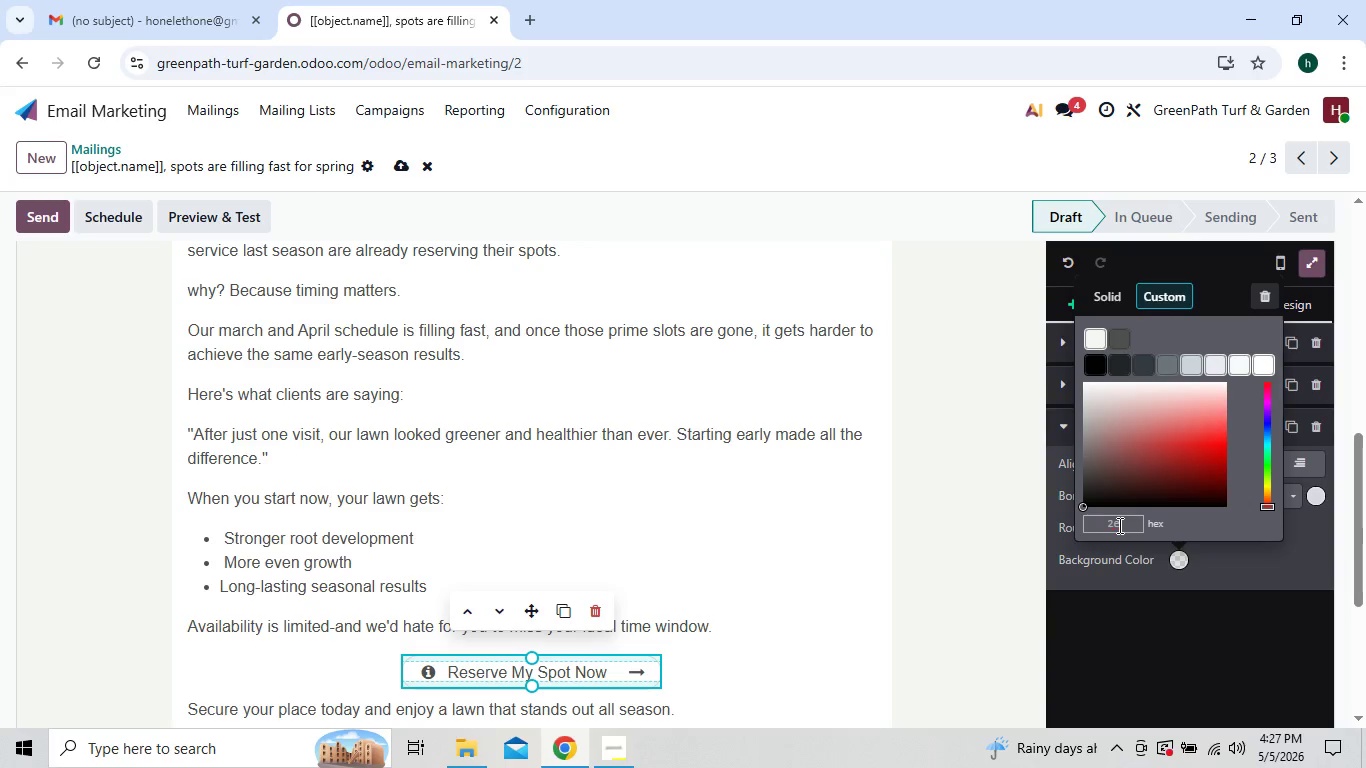 
key(7)
 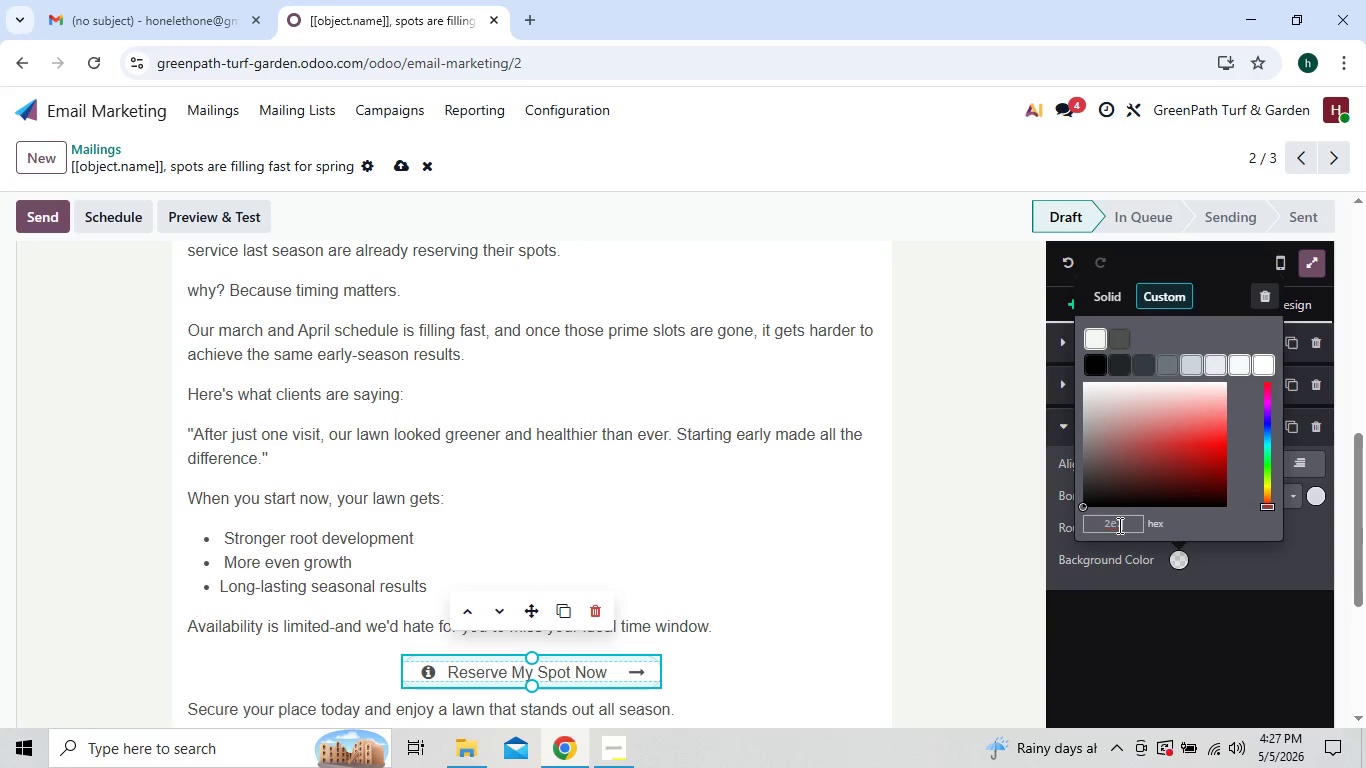 
type(d32)
 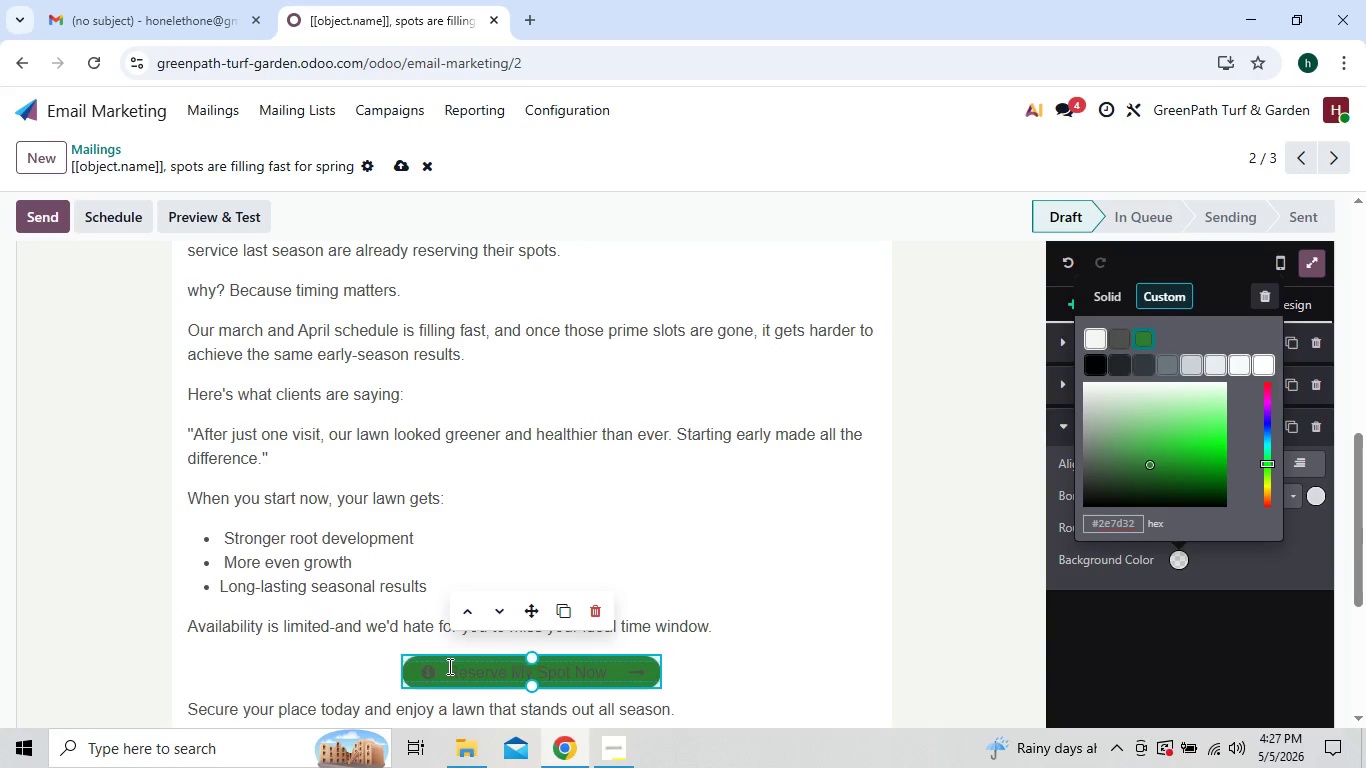 
left_click_drag(start_coordinate=[448, 668], to_coordinate=[606, 667])
 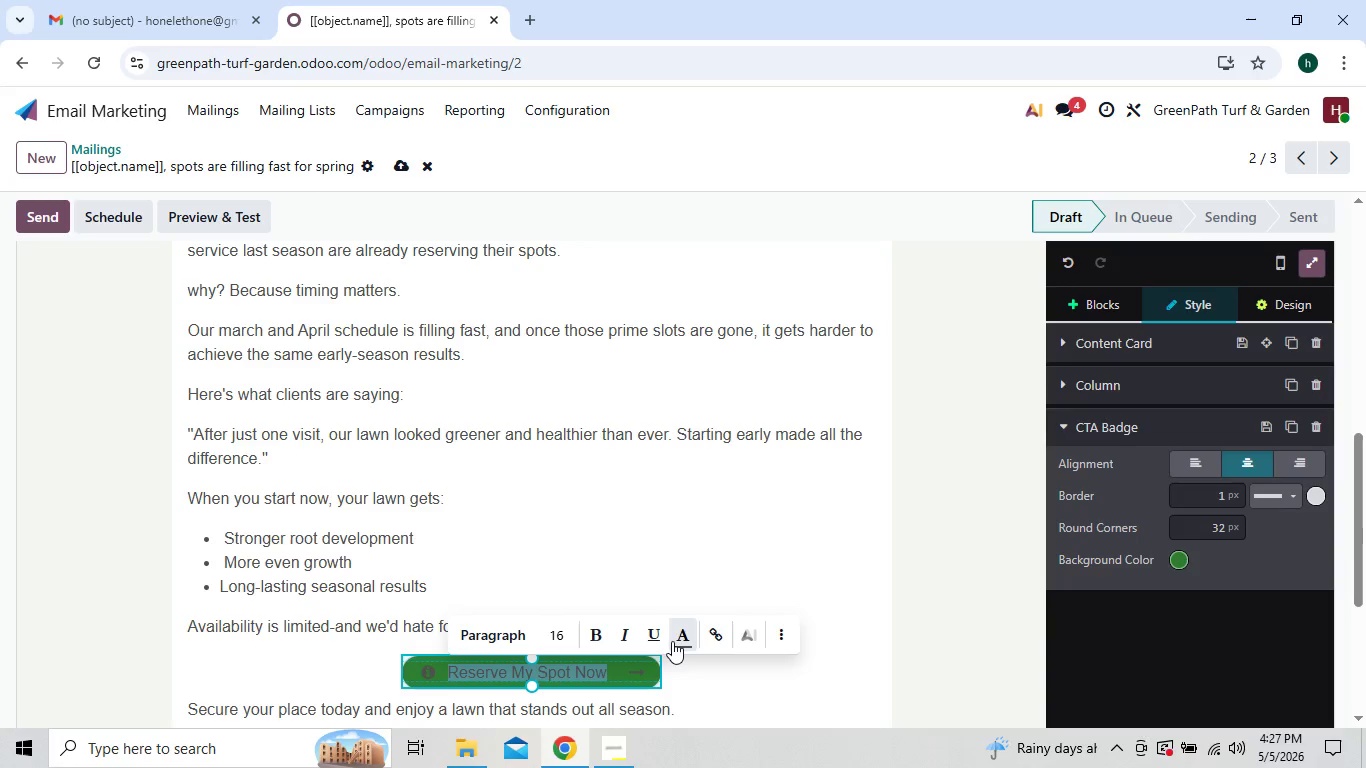 
left_click([676, 641])
 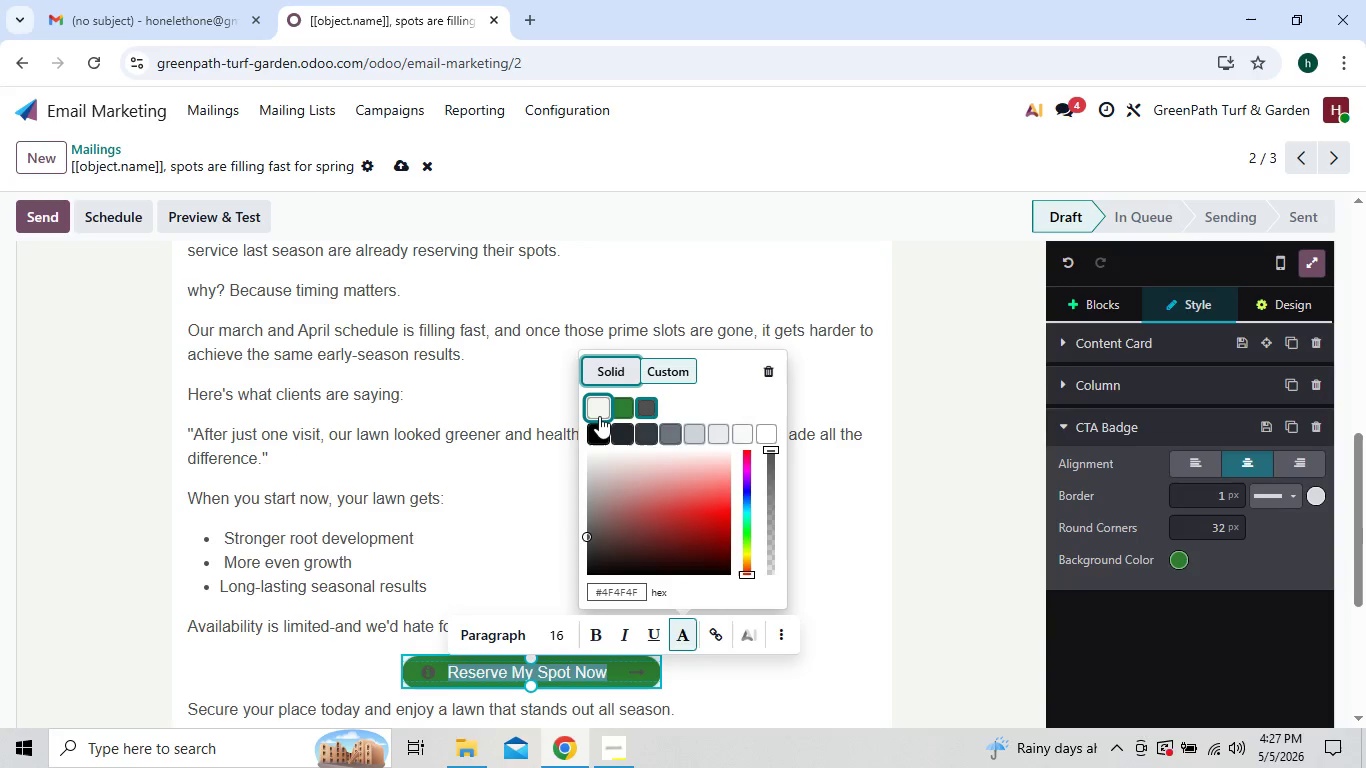 
left_click([599, 415])
 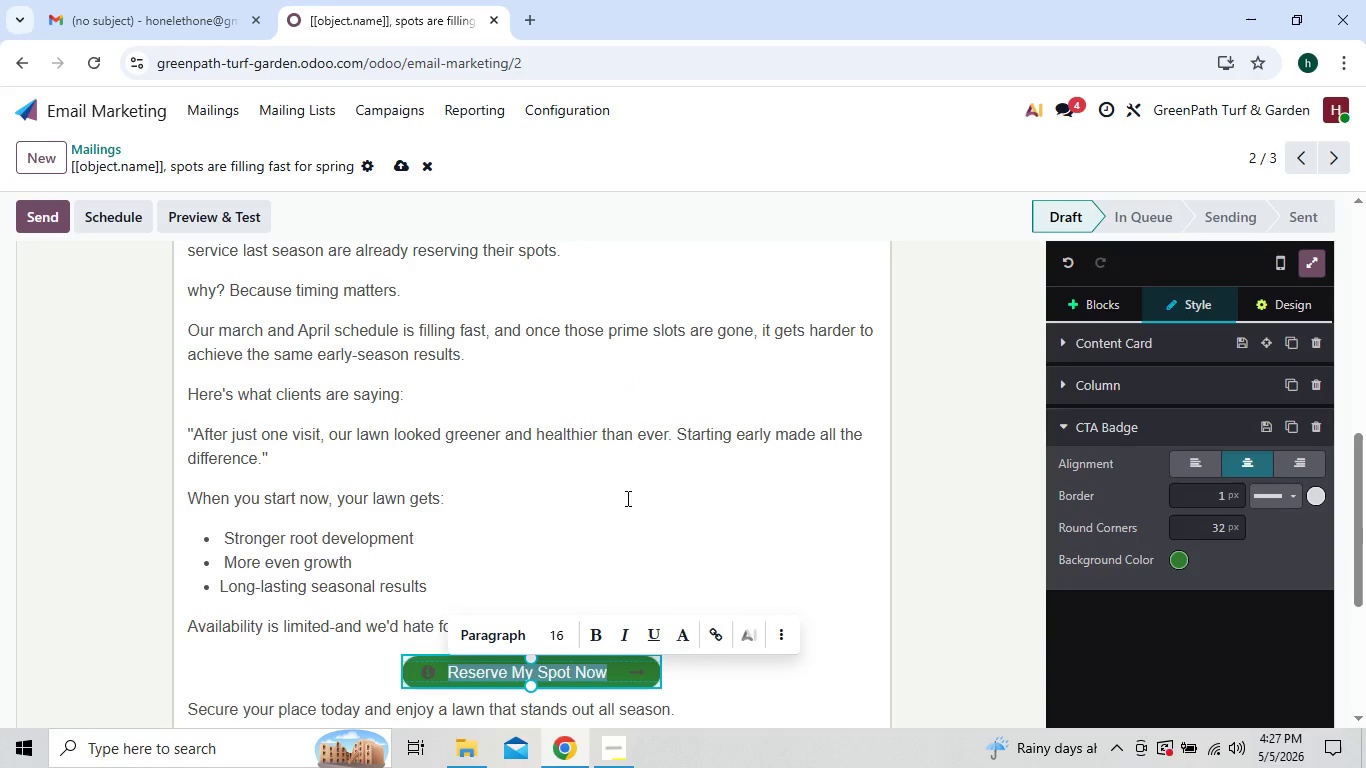 
left_click([639, 507])
 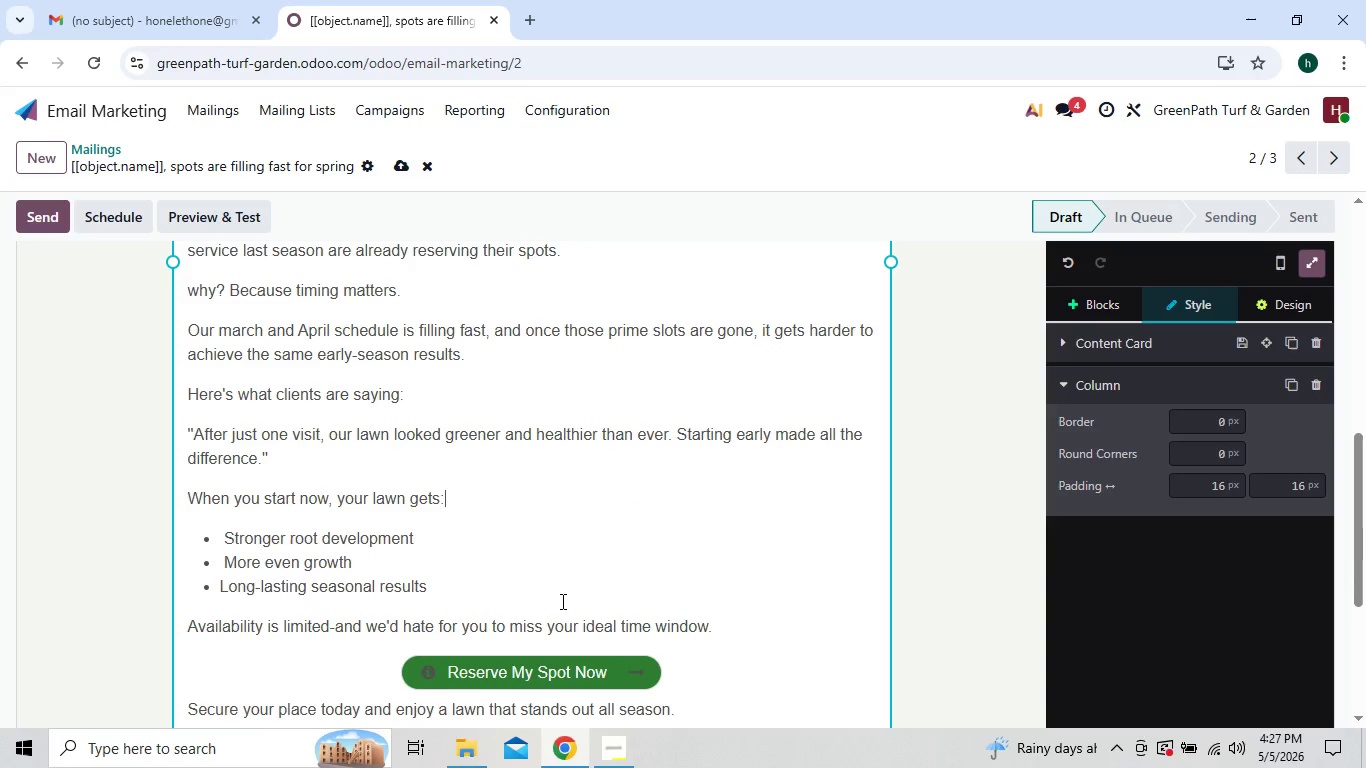 
mouse_move([600, 524])
 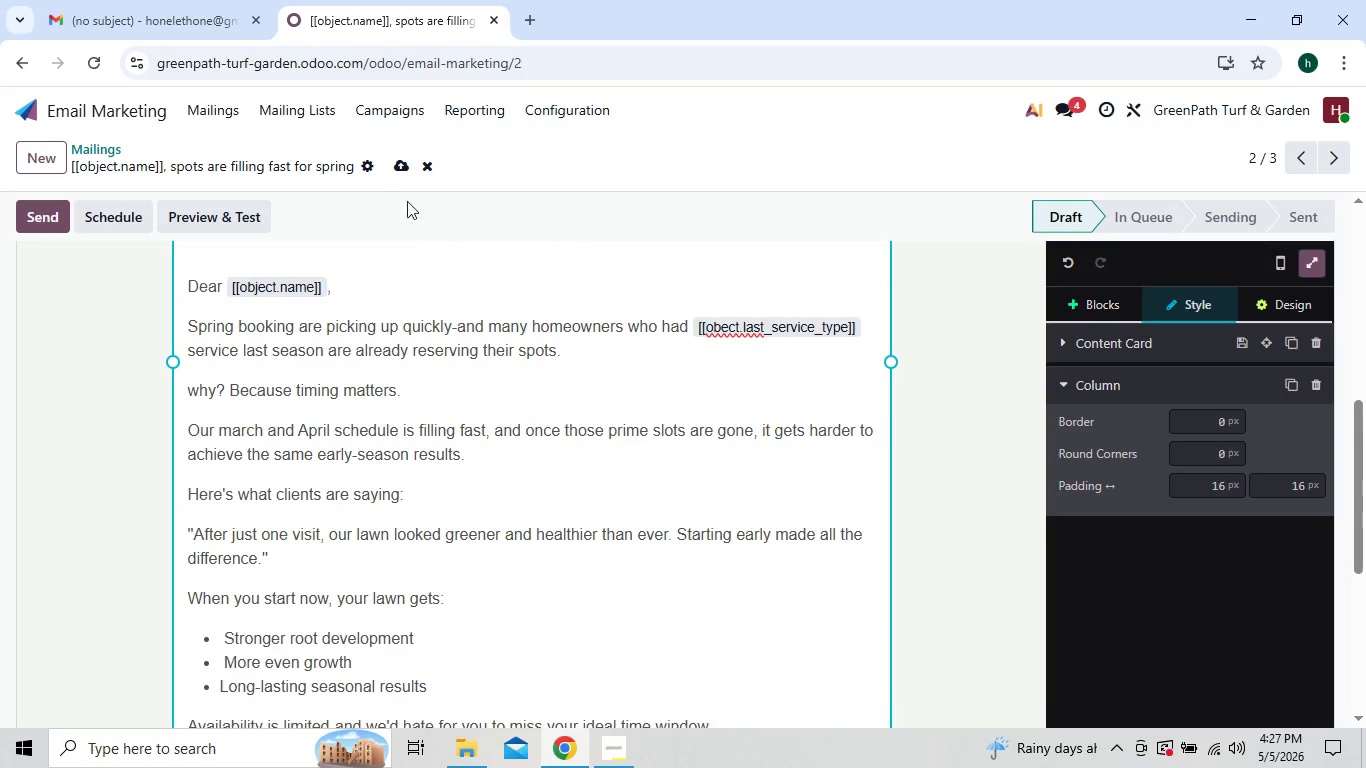 
left_click([399, 168])
 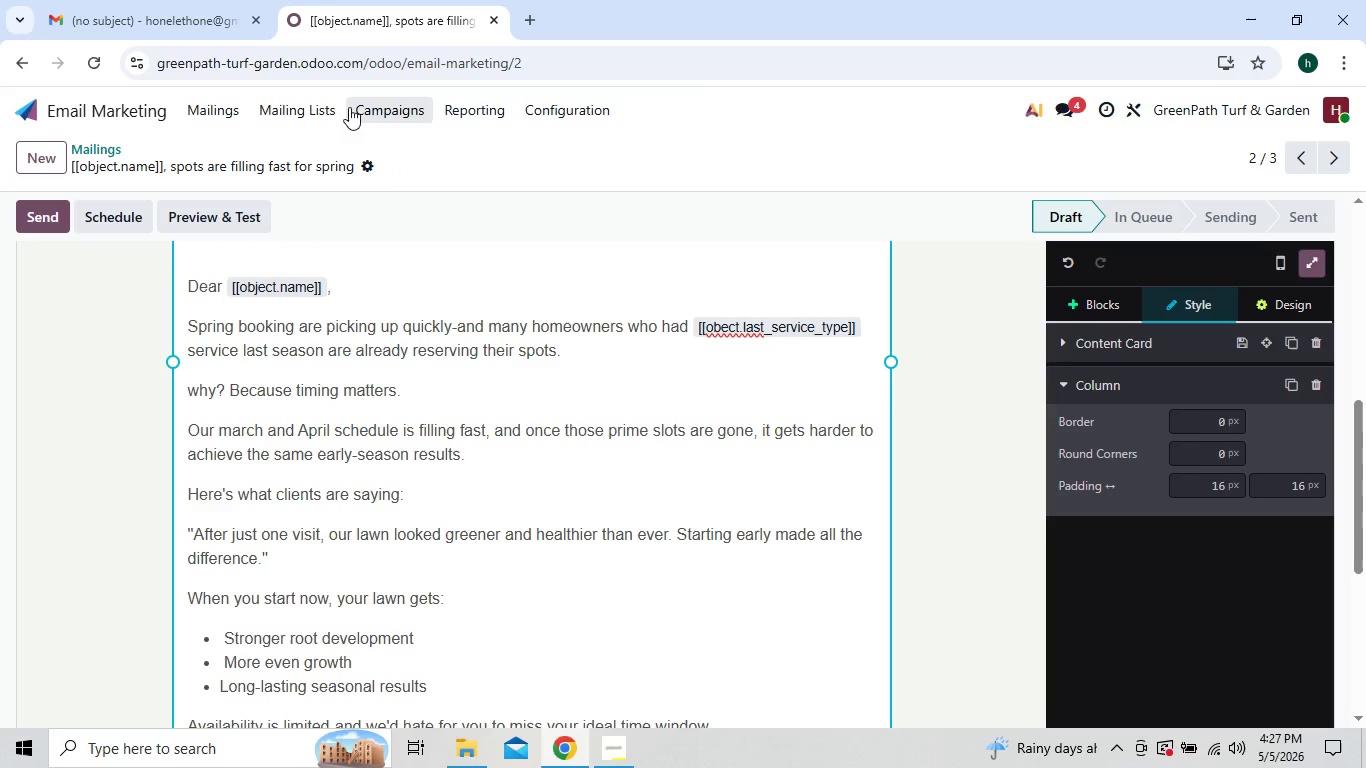 
left_click([242, 118])
 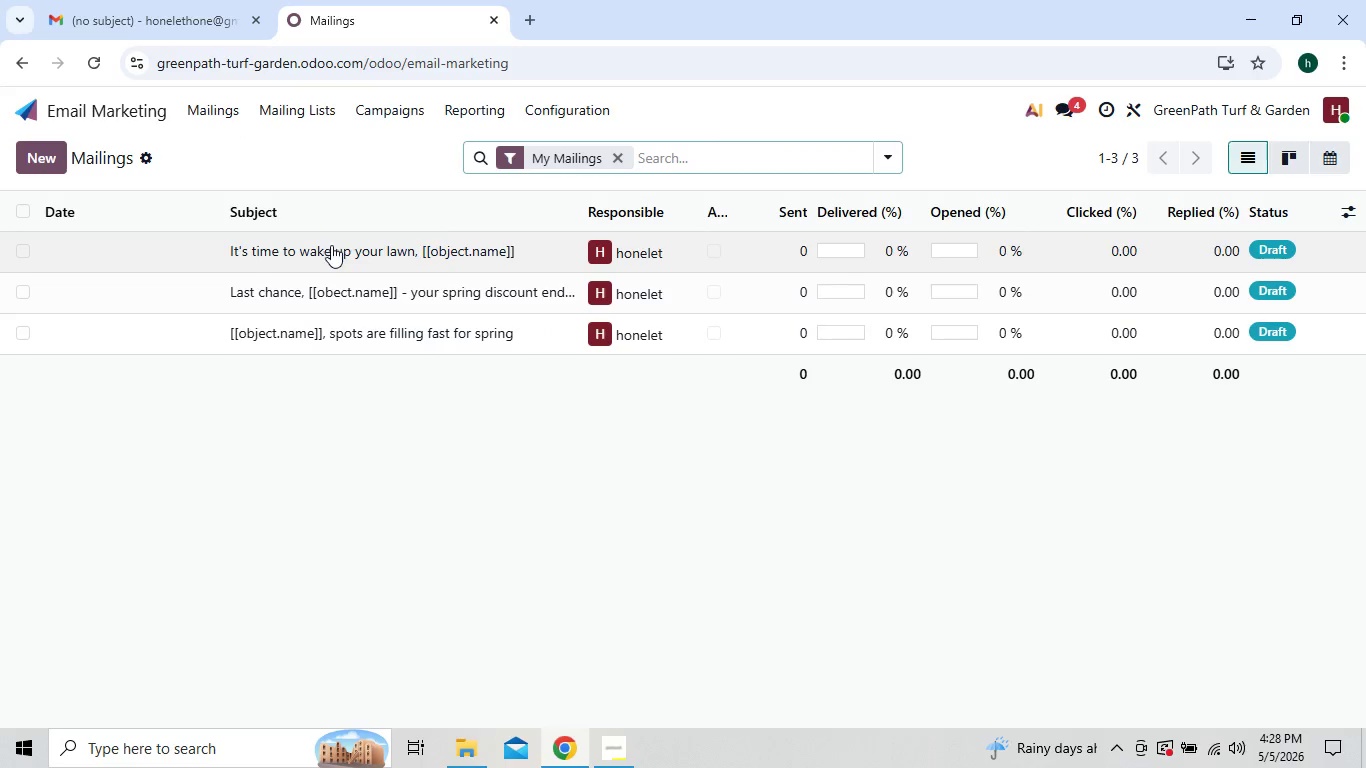 
left_click([336, 253])
 